 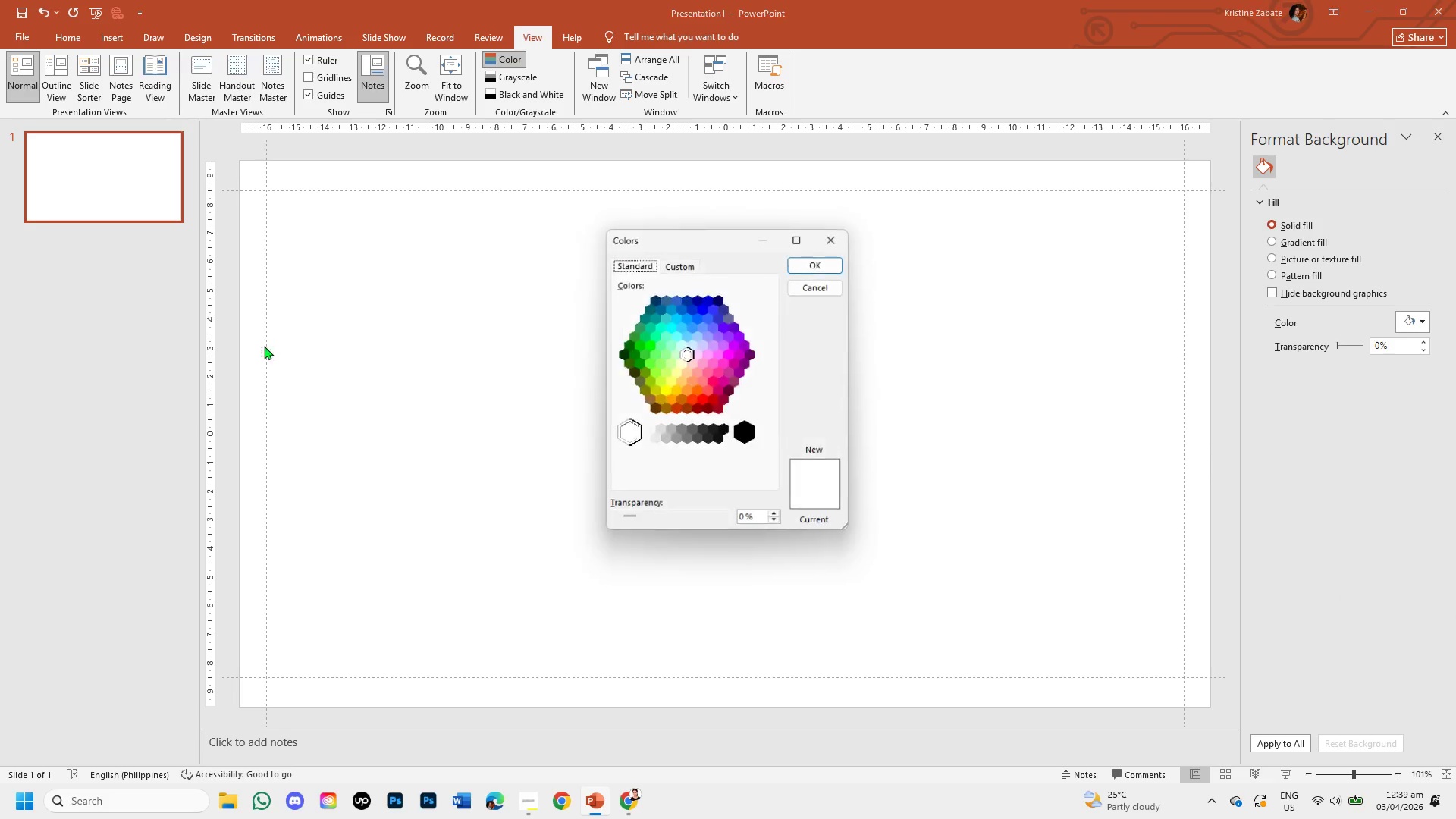 
left_click([681, 259])
 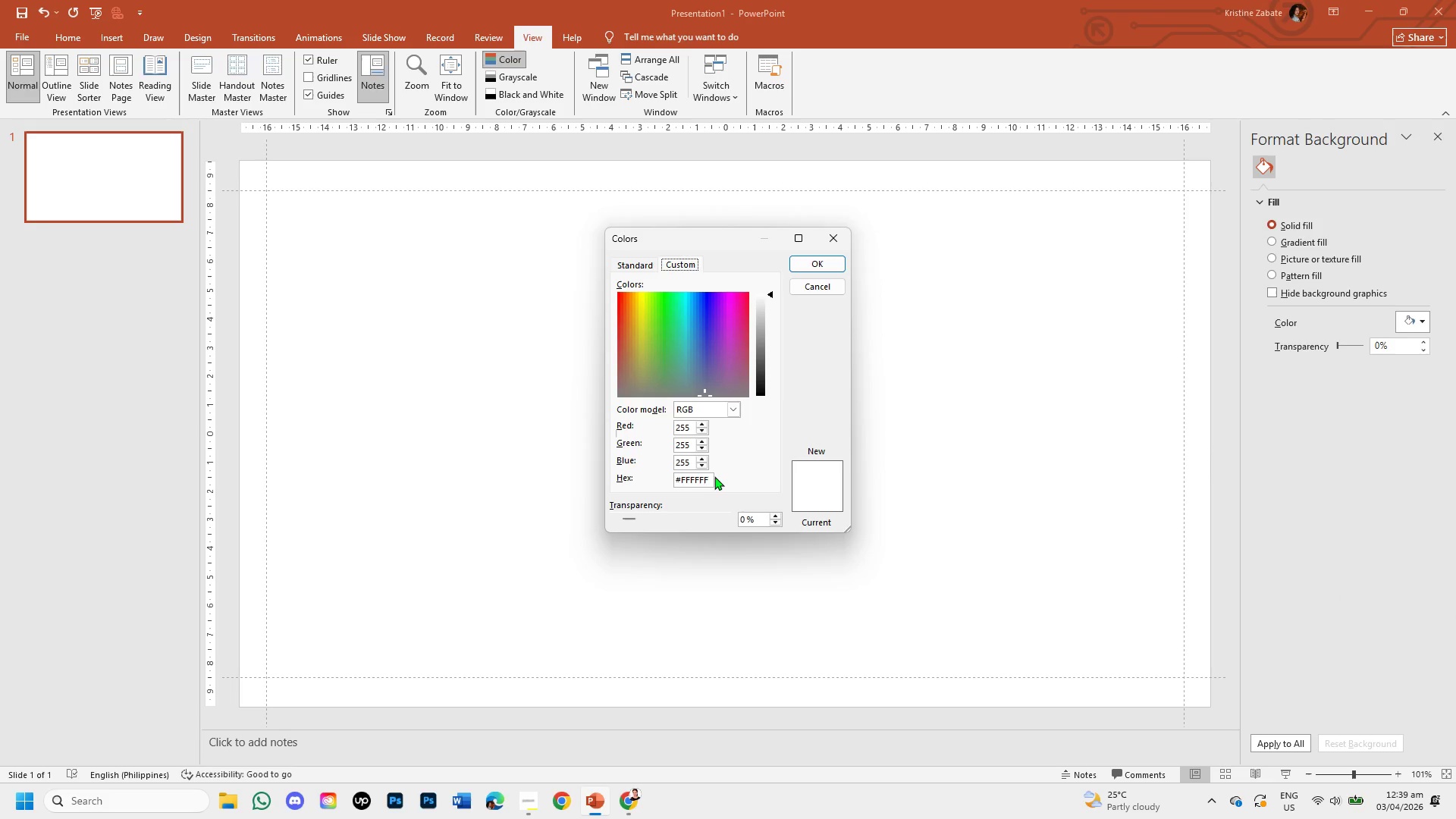 
left_click([712, 477])
 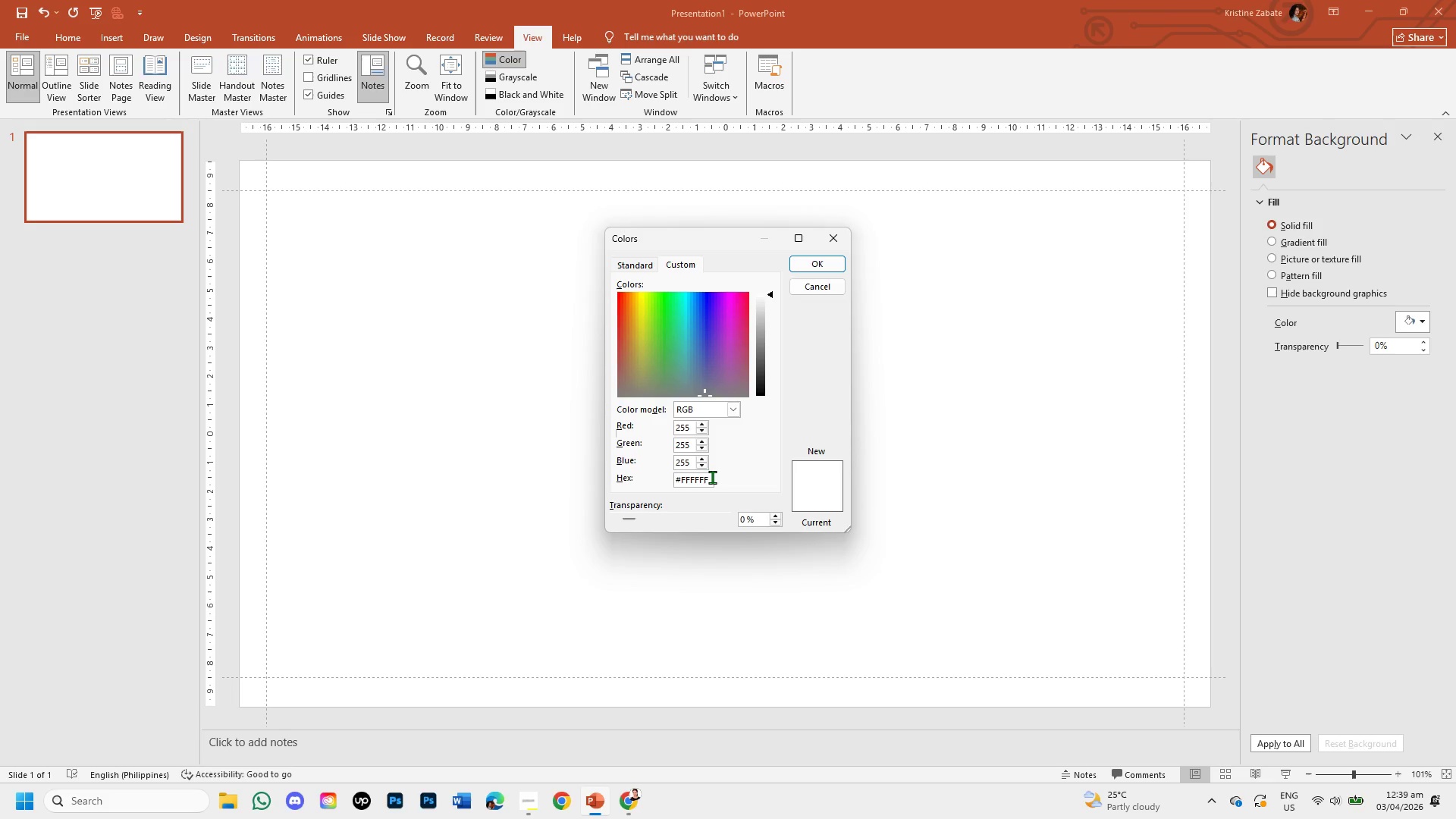 
hold_key(key=Backspace, duration=0.59)
 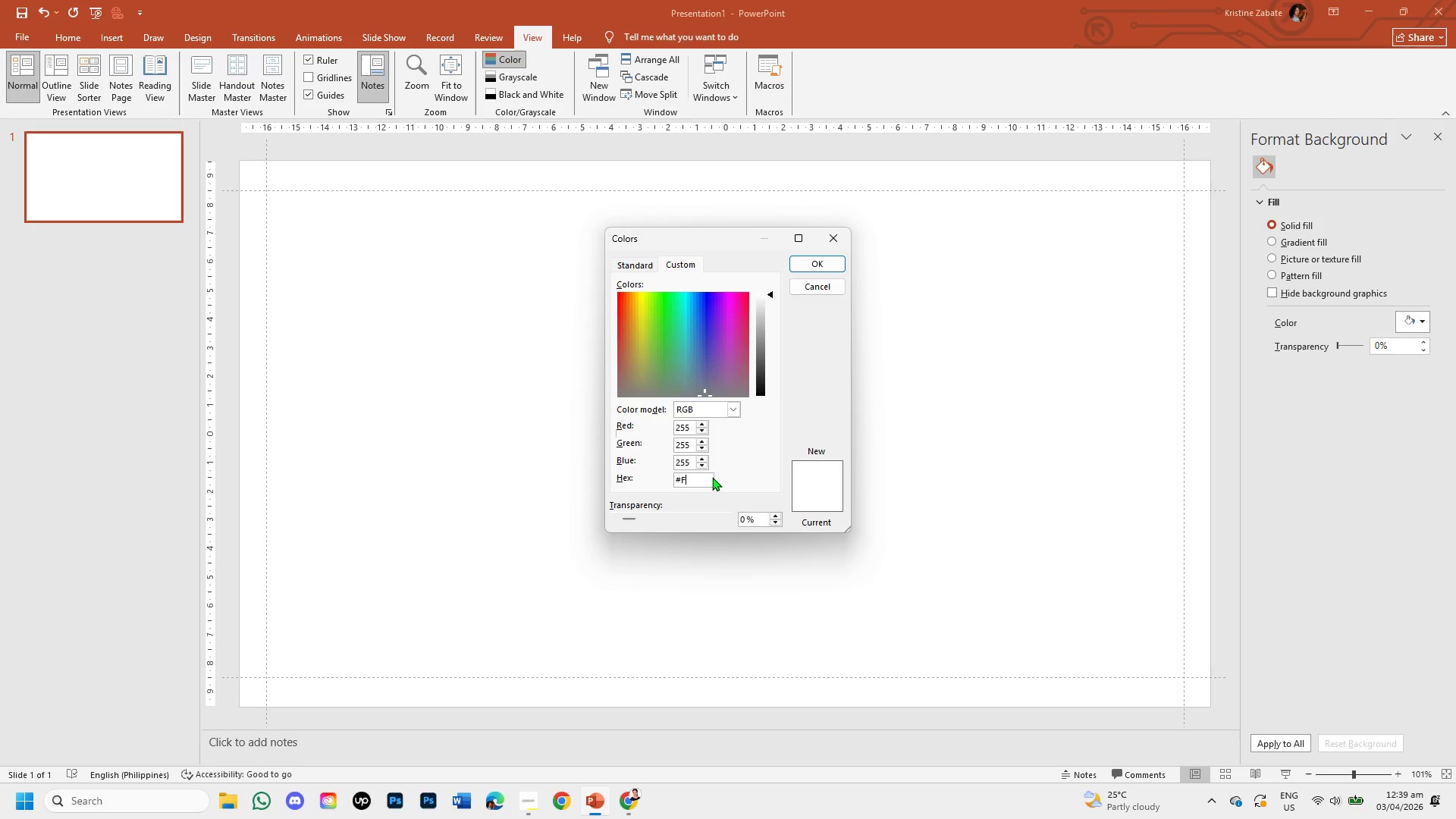 
key(Backspace)
 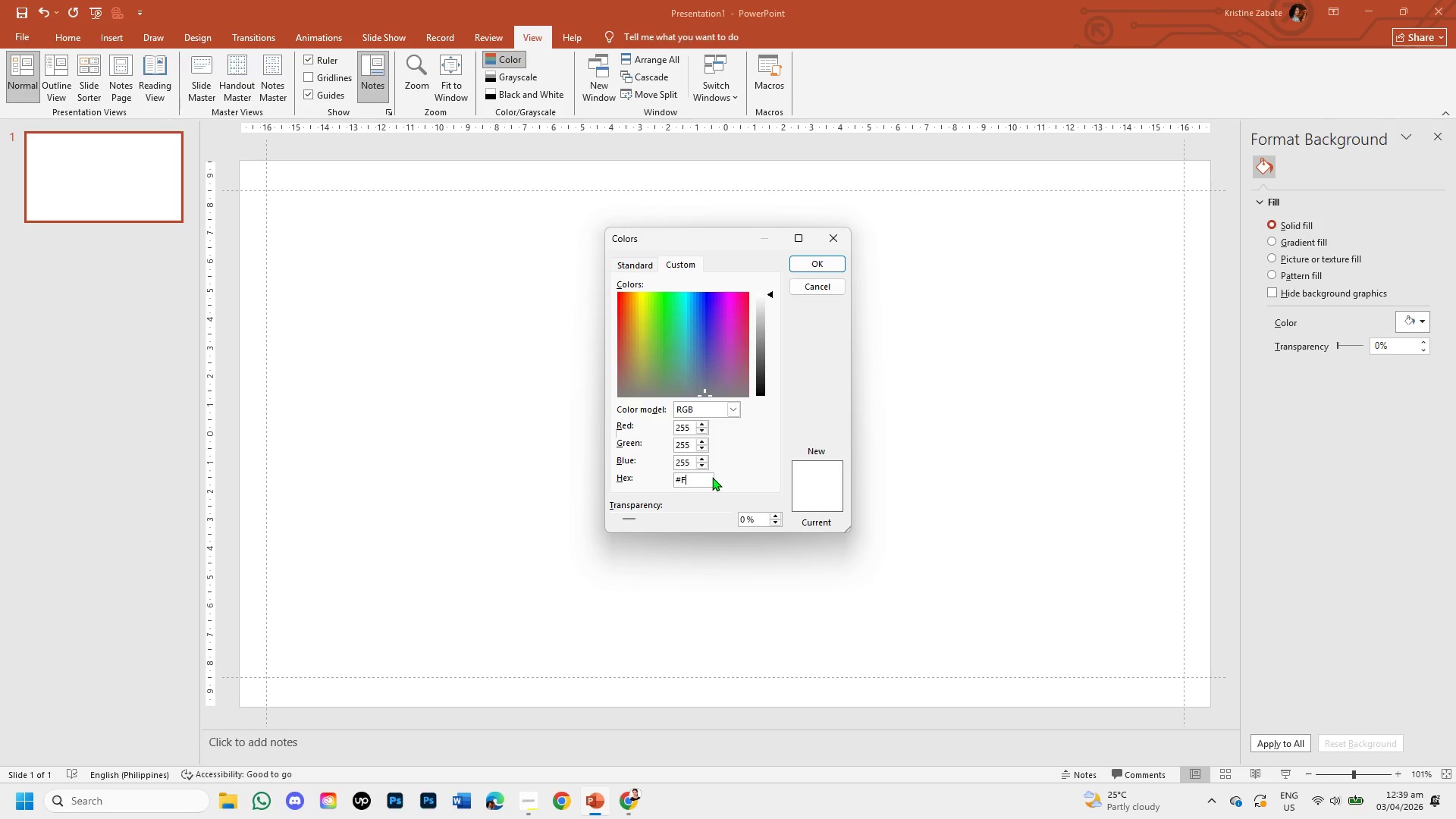 
key(Backspace)
 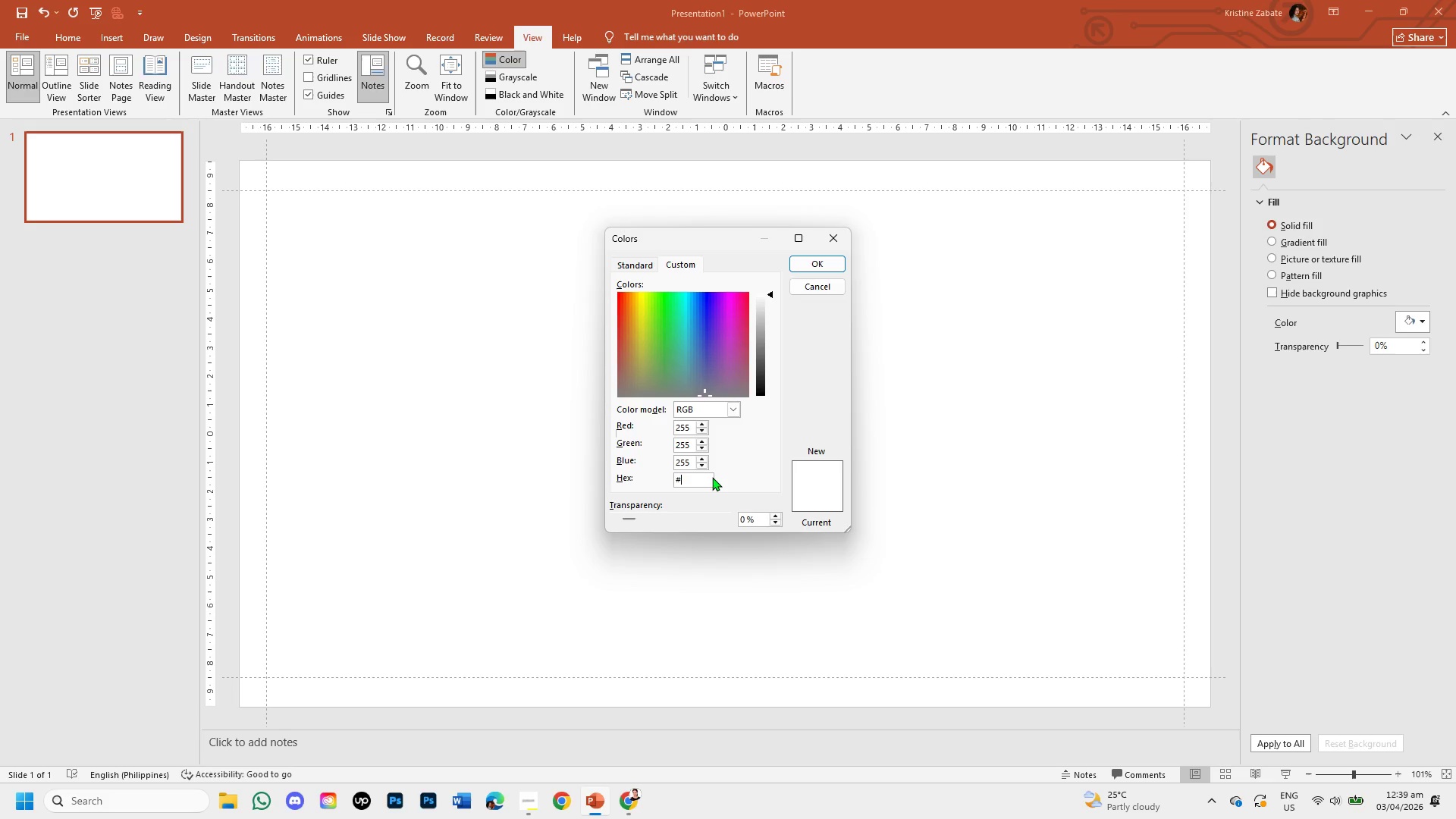 
type(2F)
 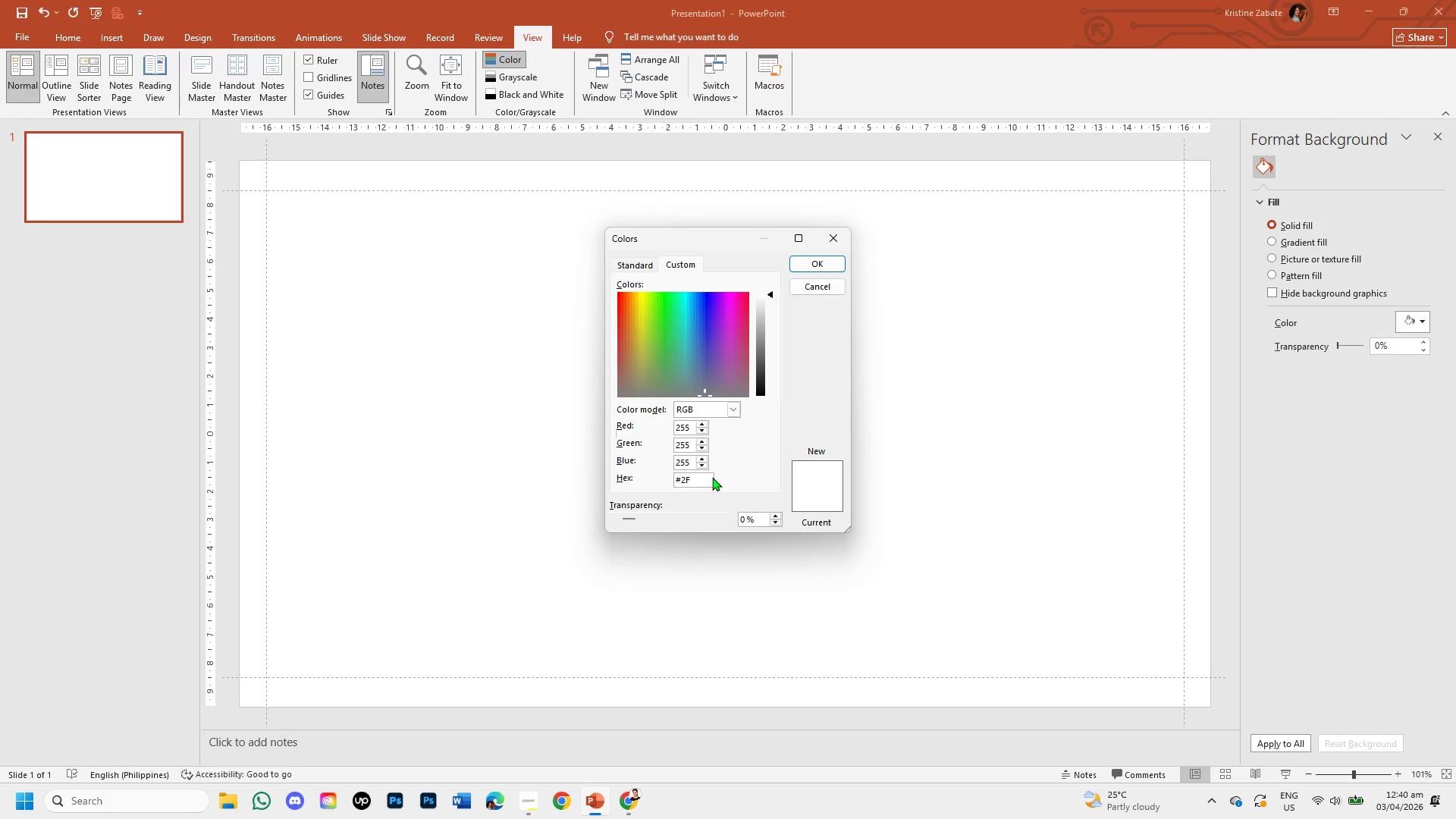 
wait(5.33)
 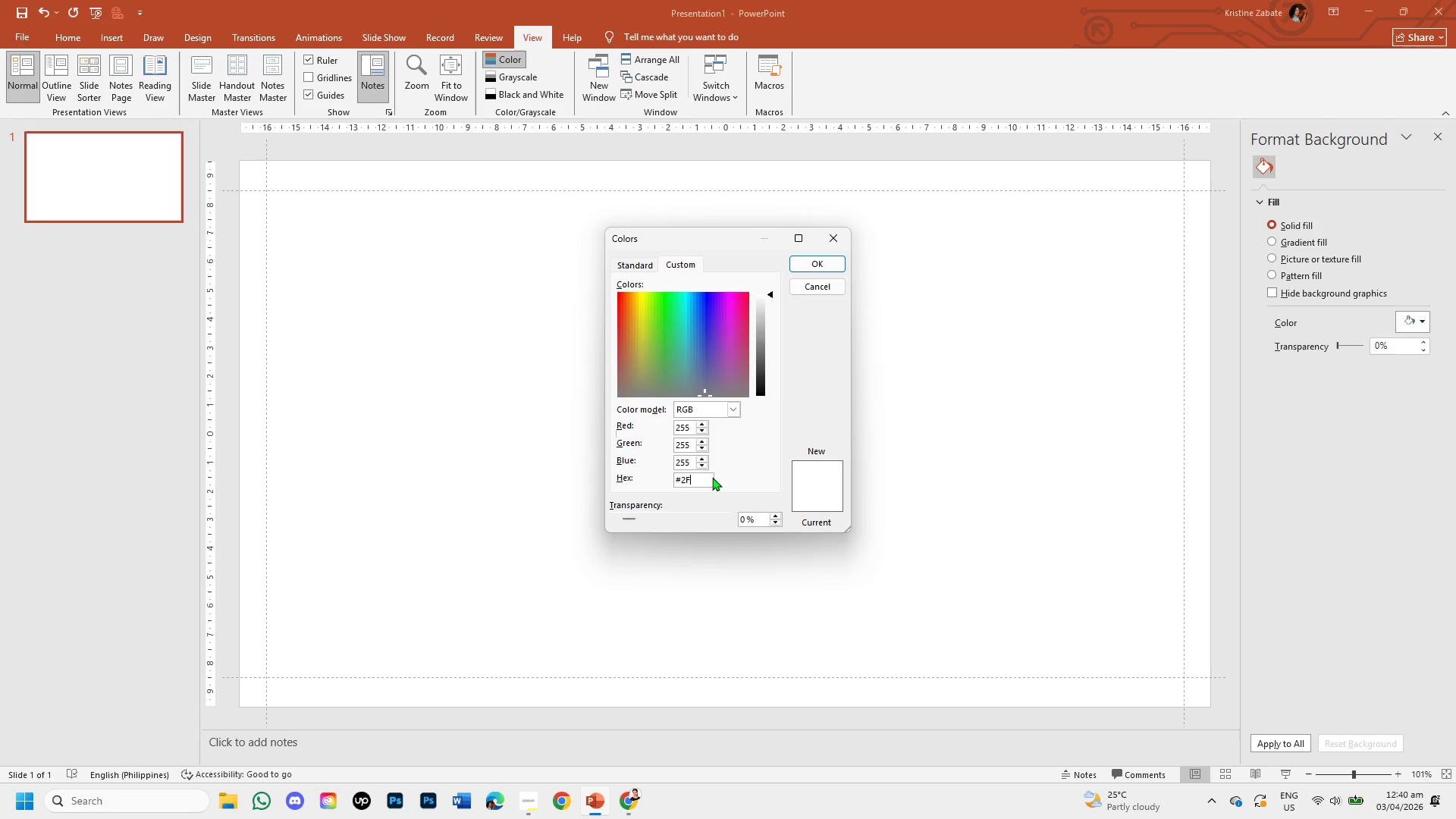 
type(2F2F)
 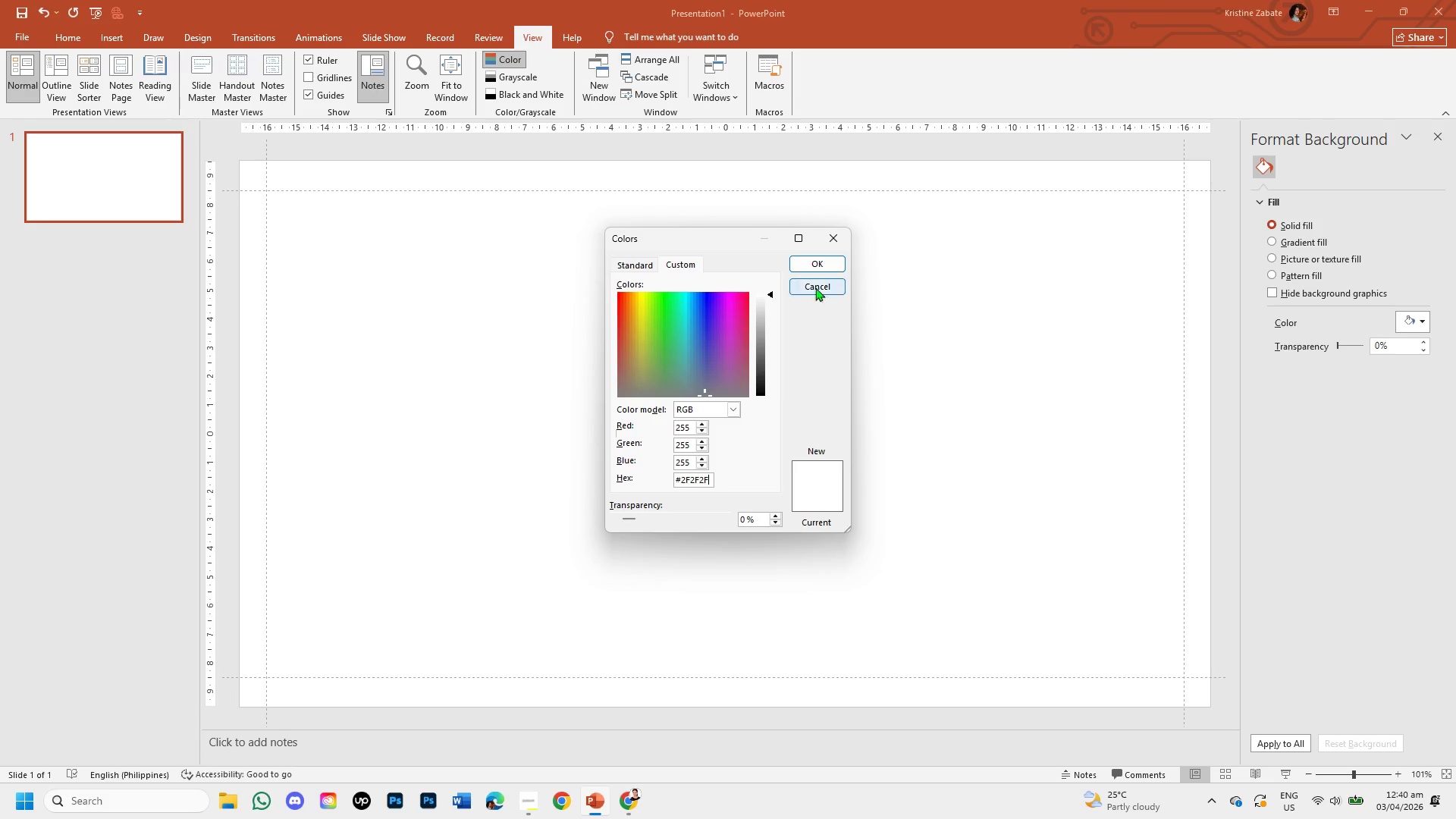 
left_click([824, 262])
 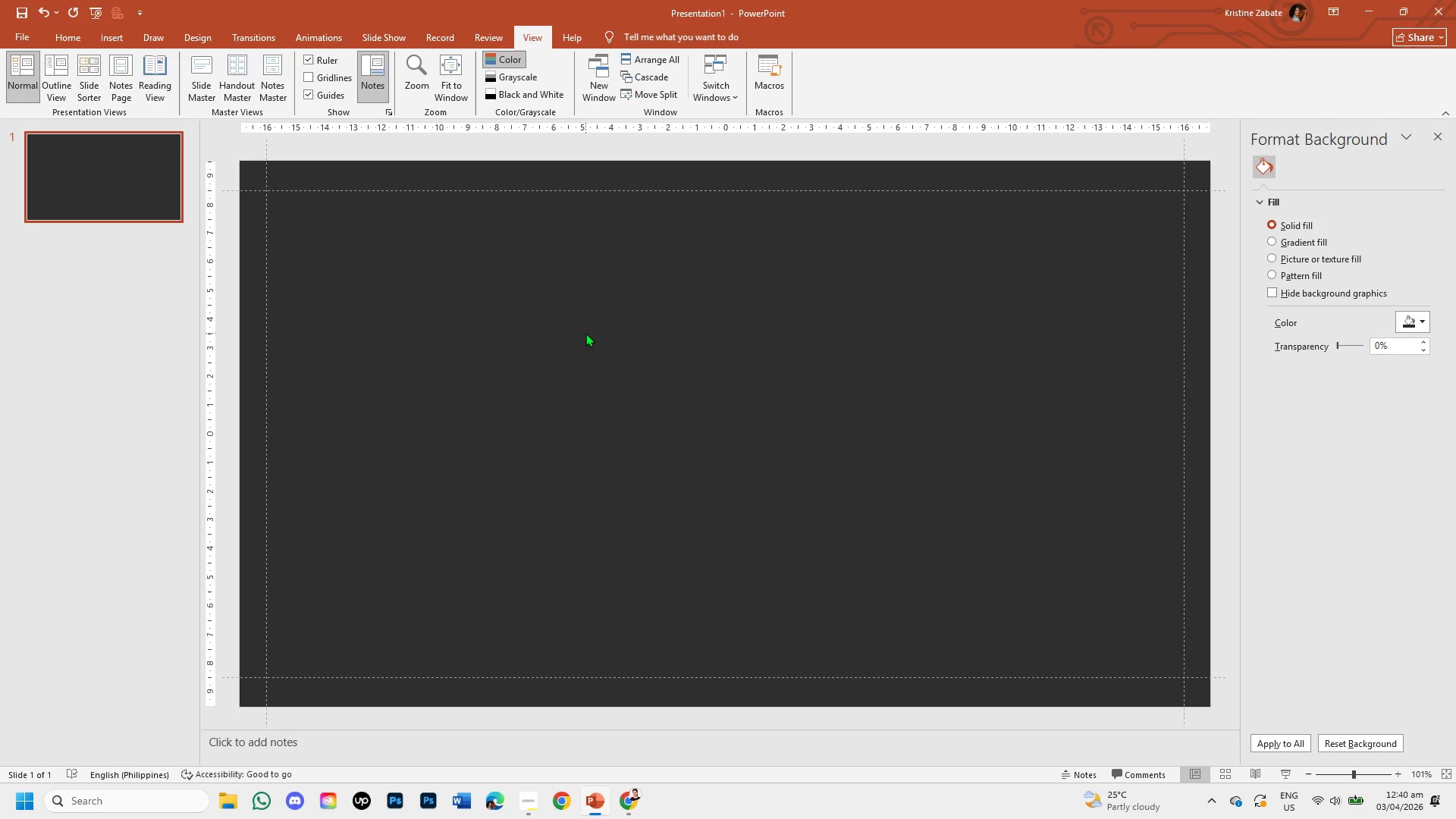 
wait(18.91)
 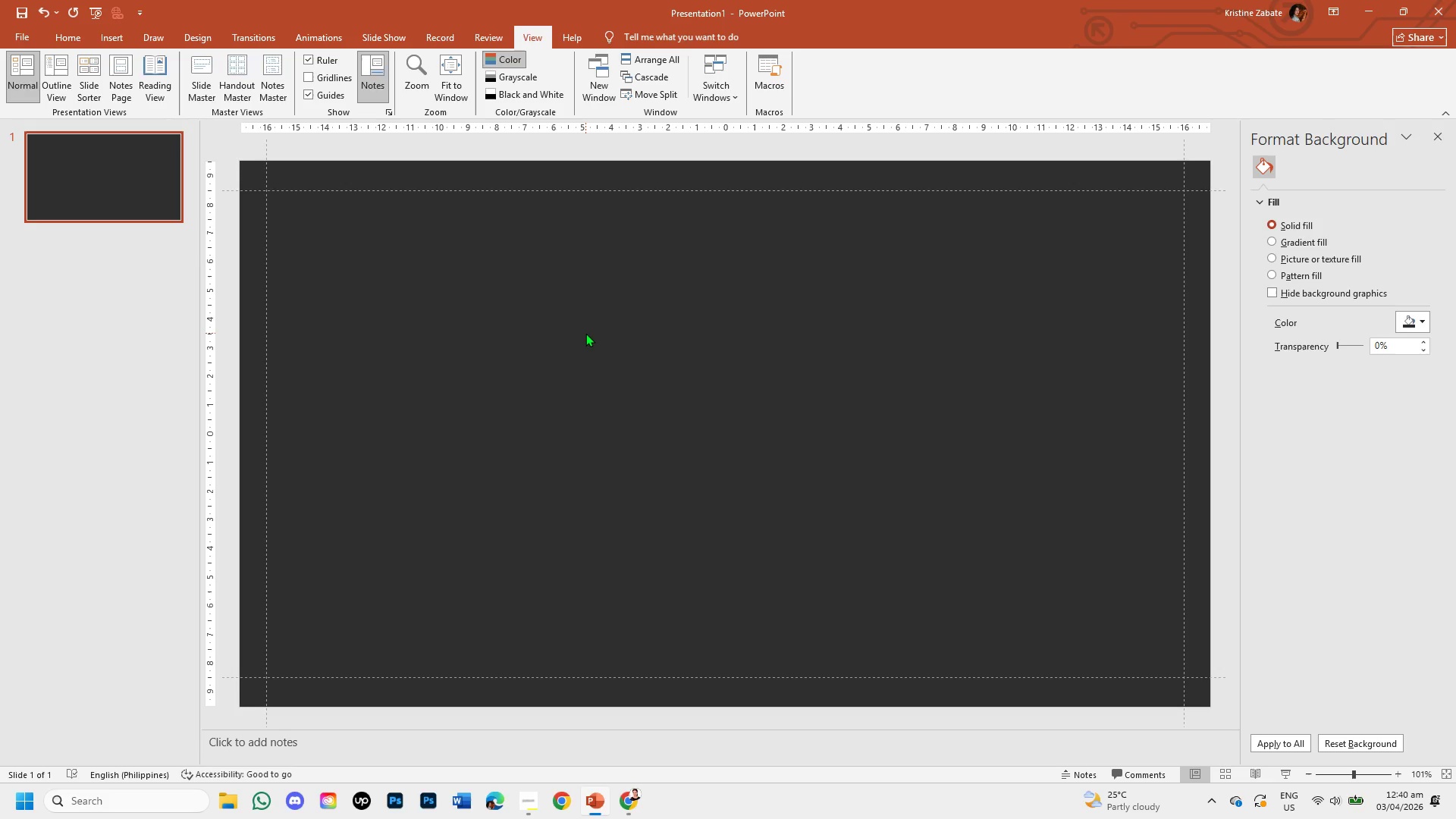 
left_click([642, 818])
 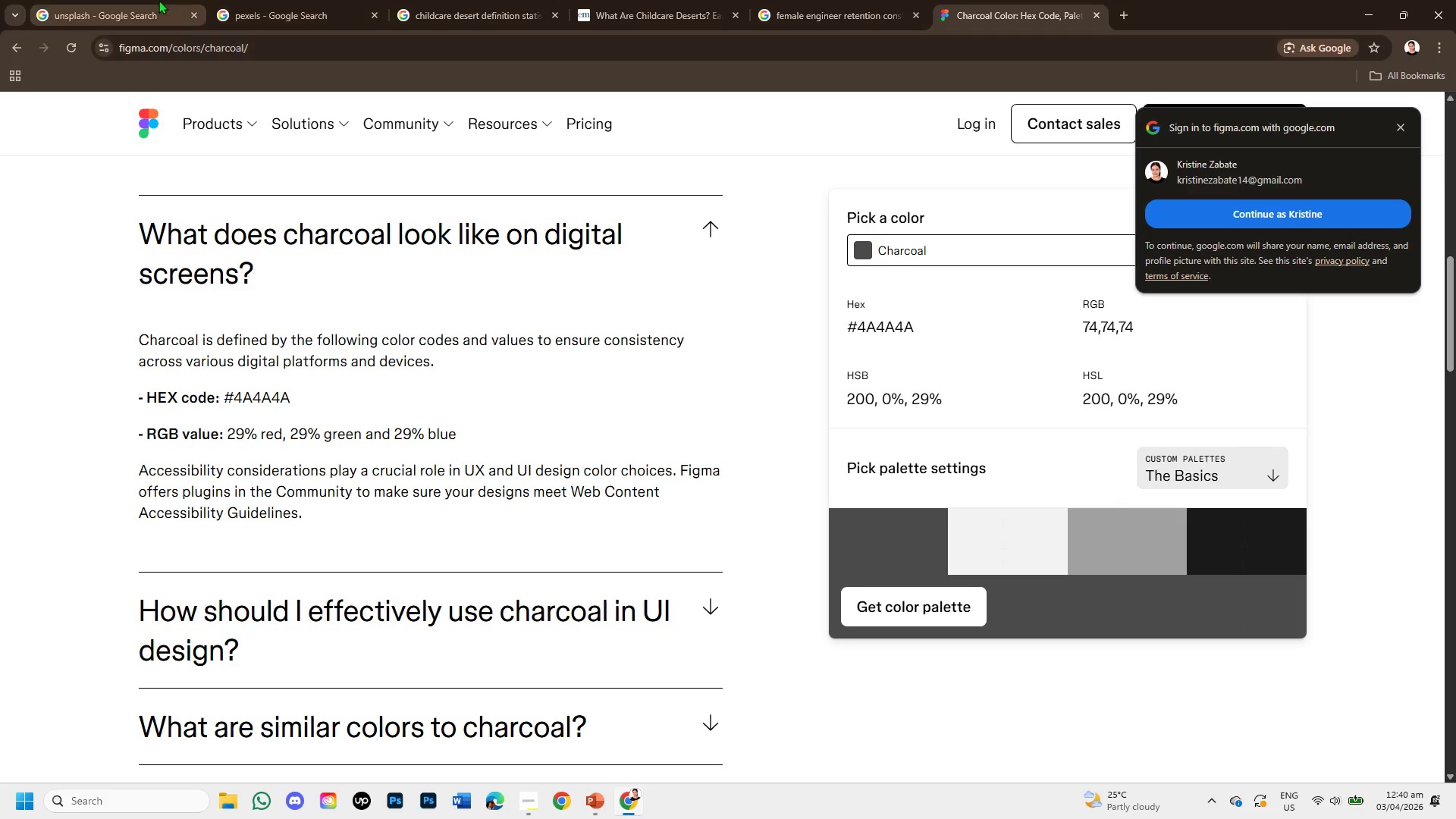 
left_click([158, 0])
 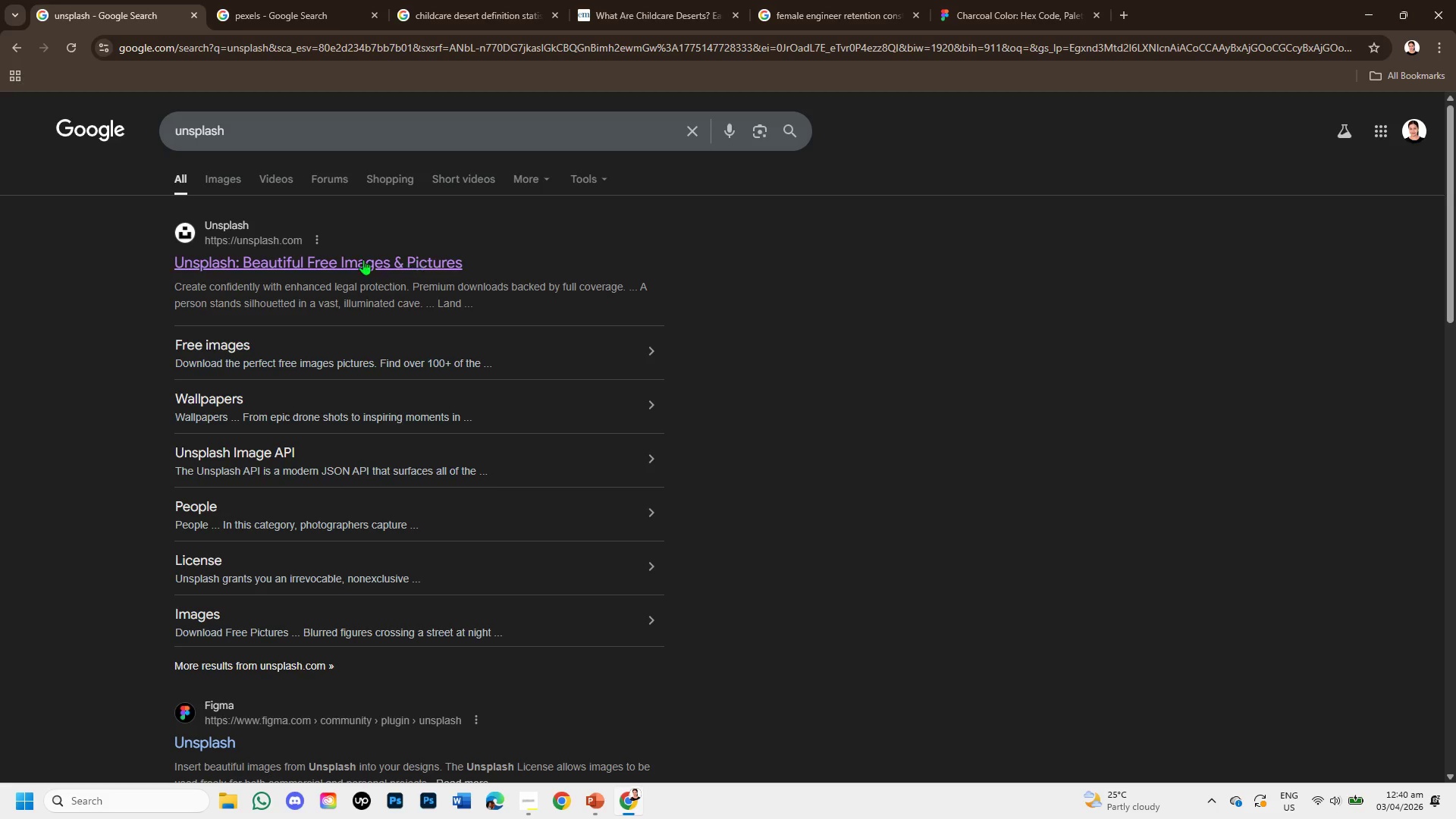 
left_click([314, 252])
 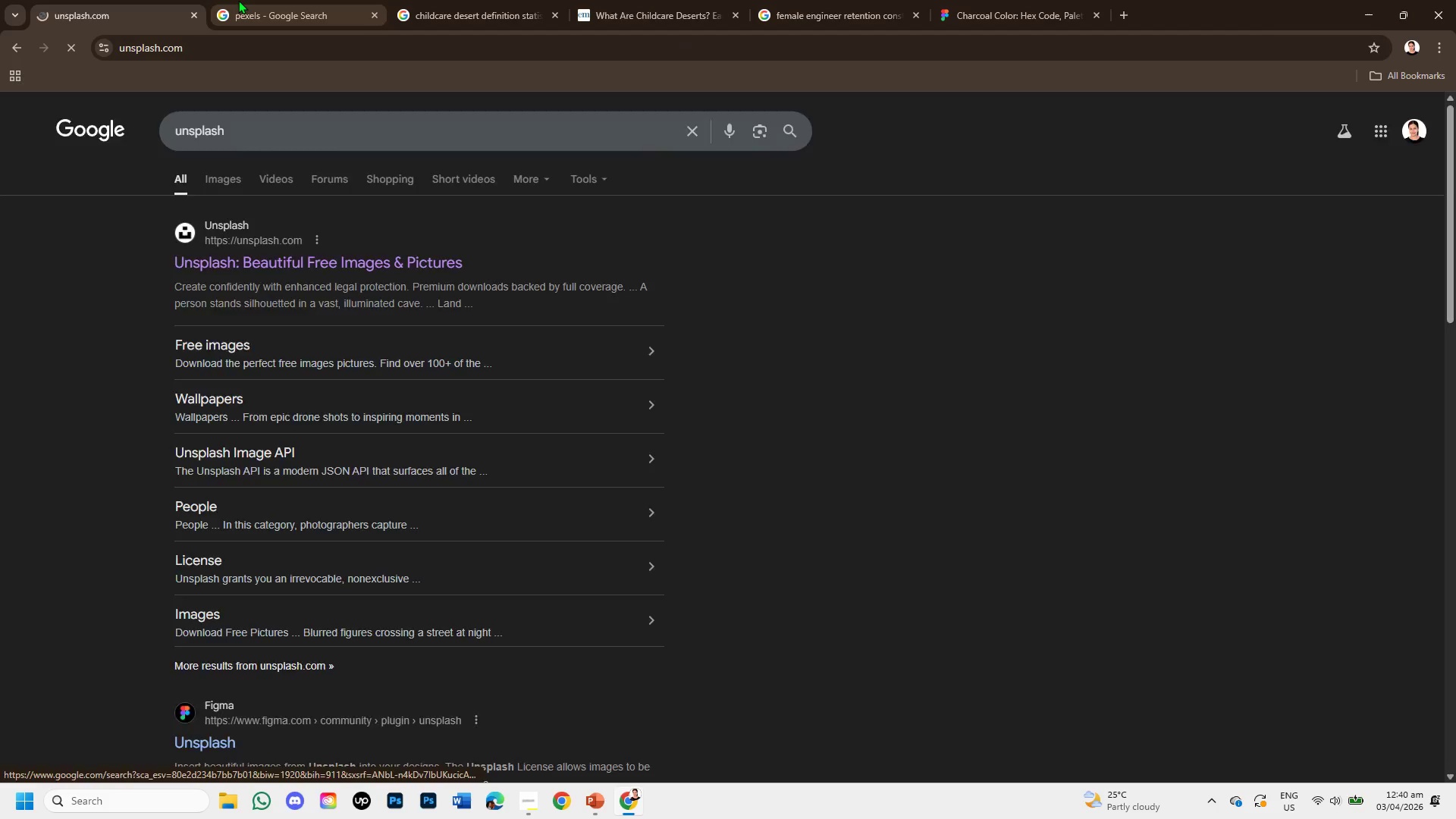 
left_click([238, 0])
 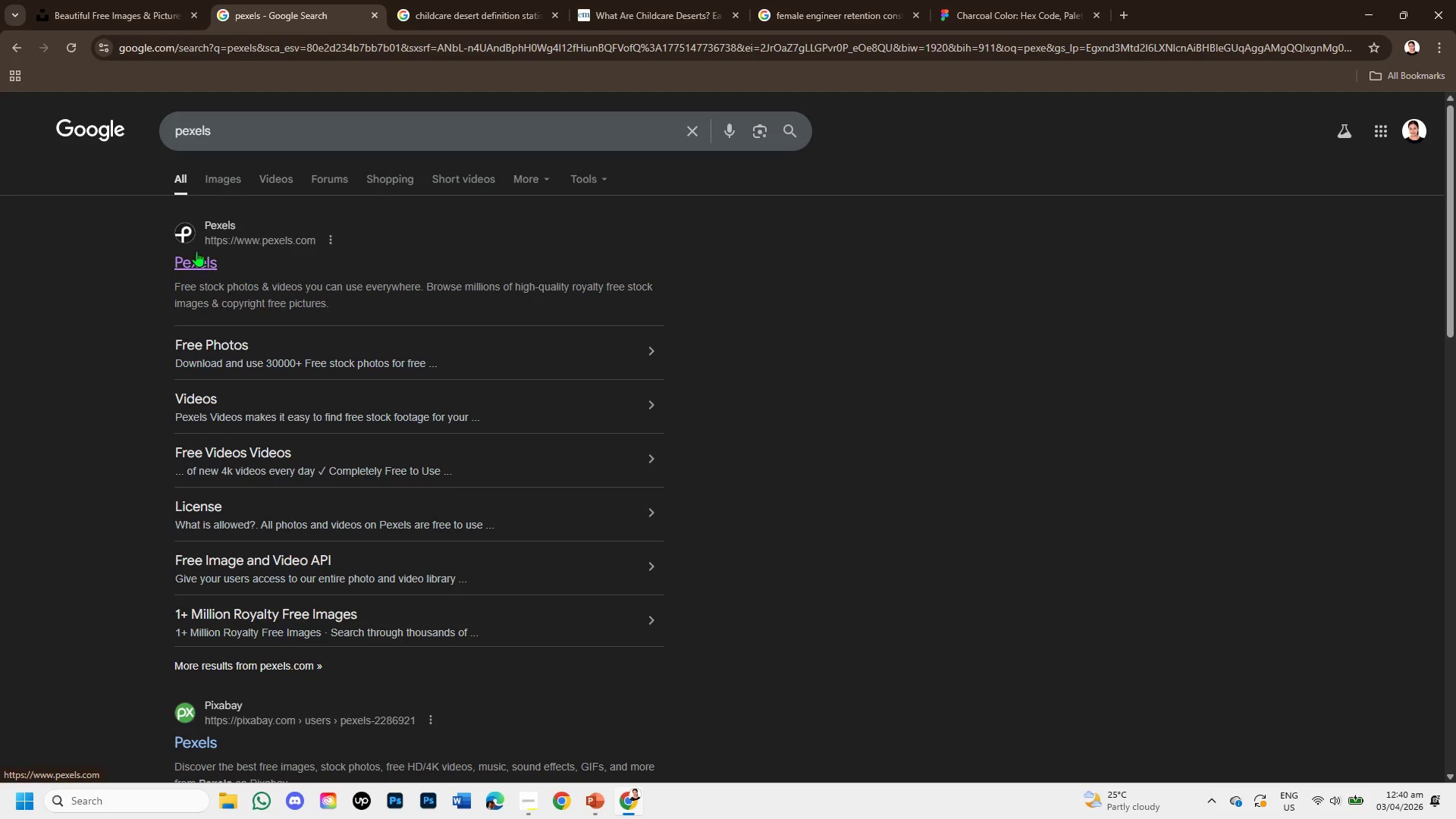 
double_click([106, 0])
 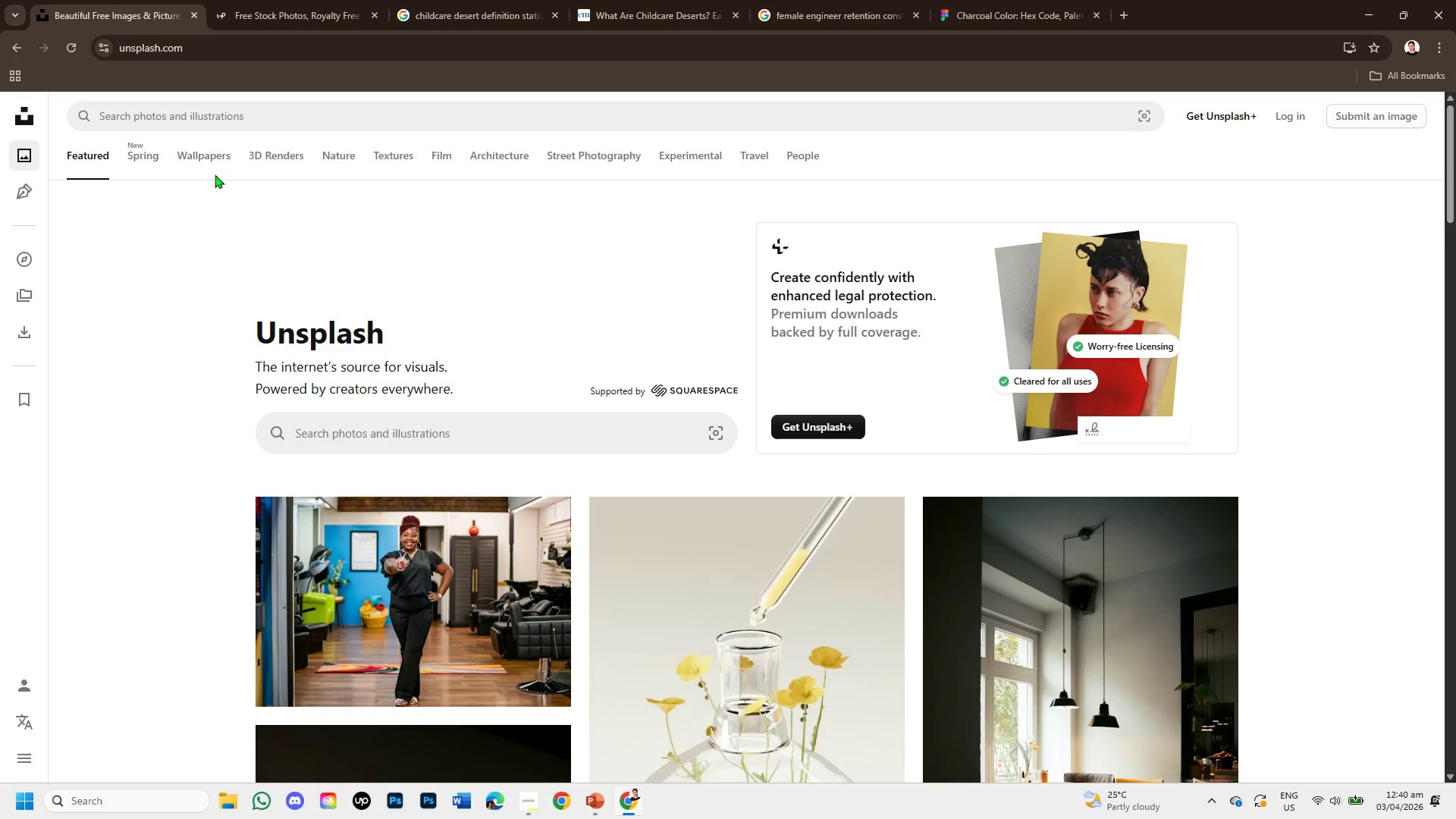 
mouse_move([345, 449])
 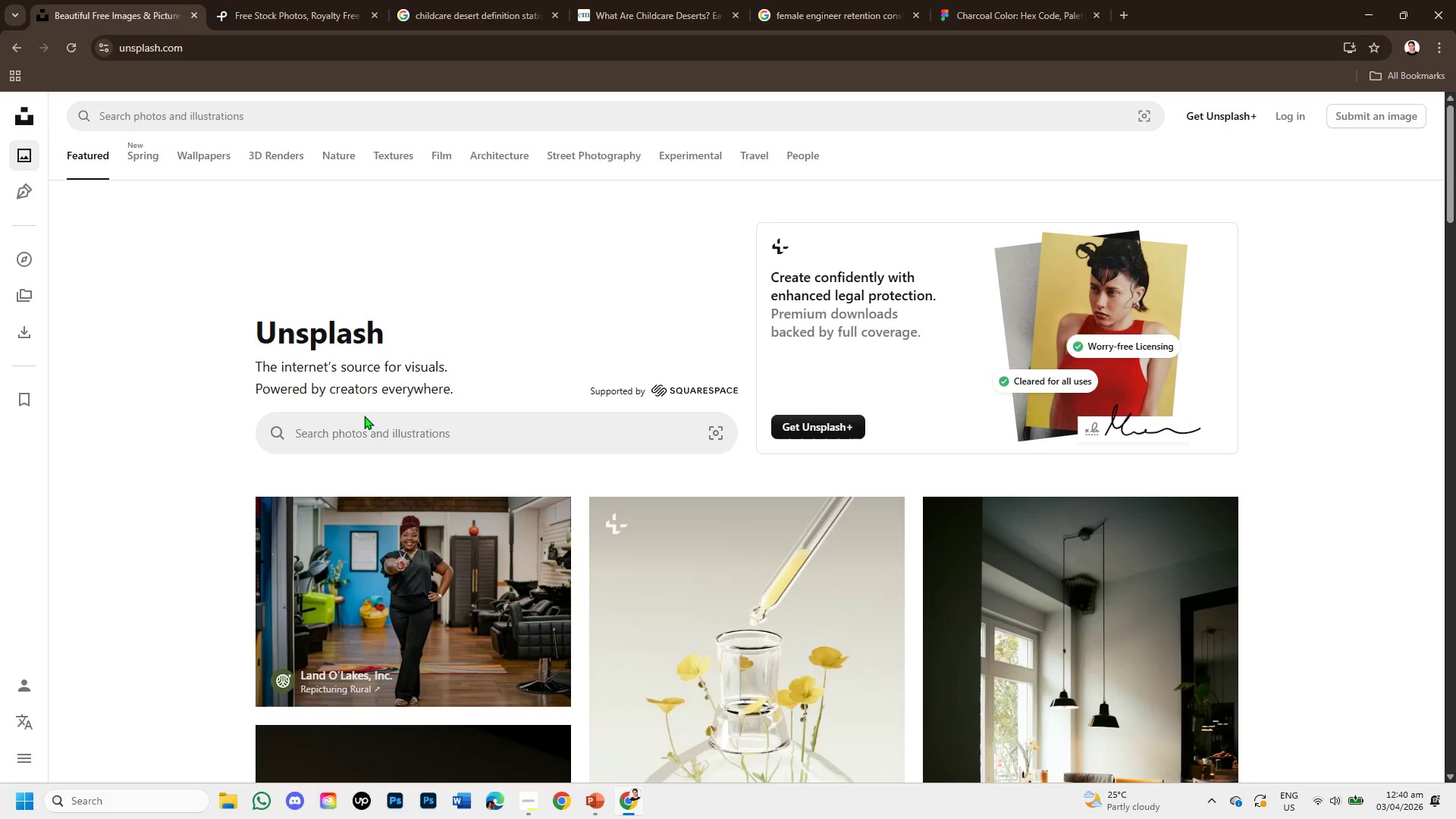 
left_click([366, 428])
 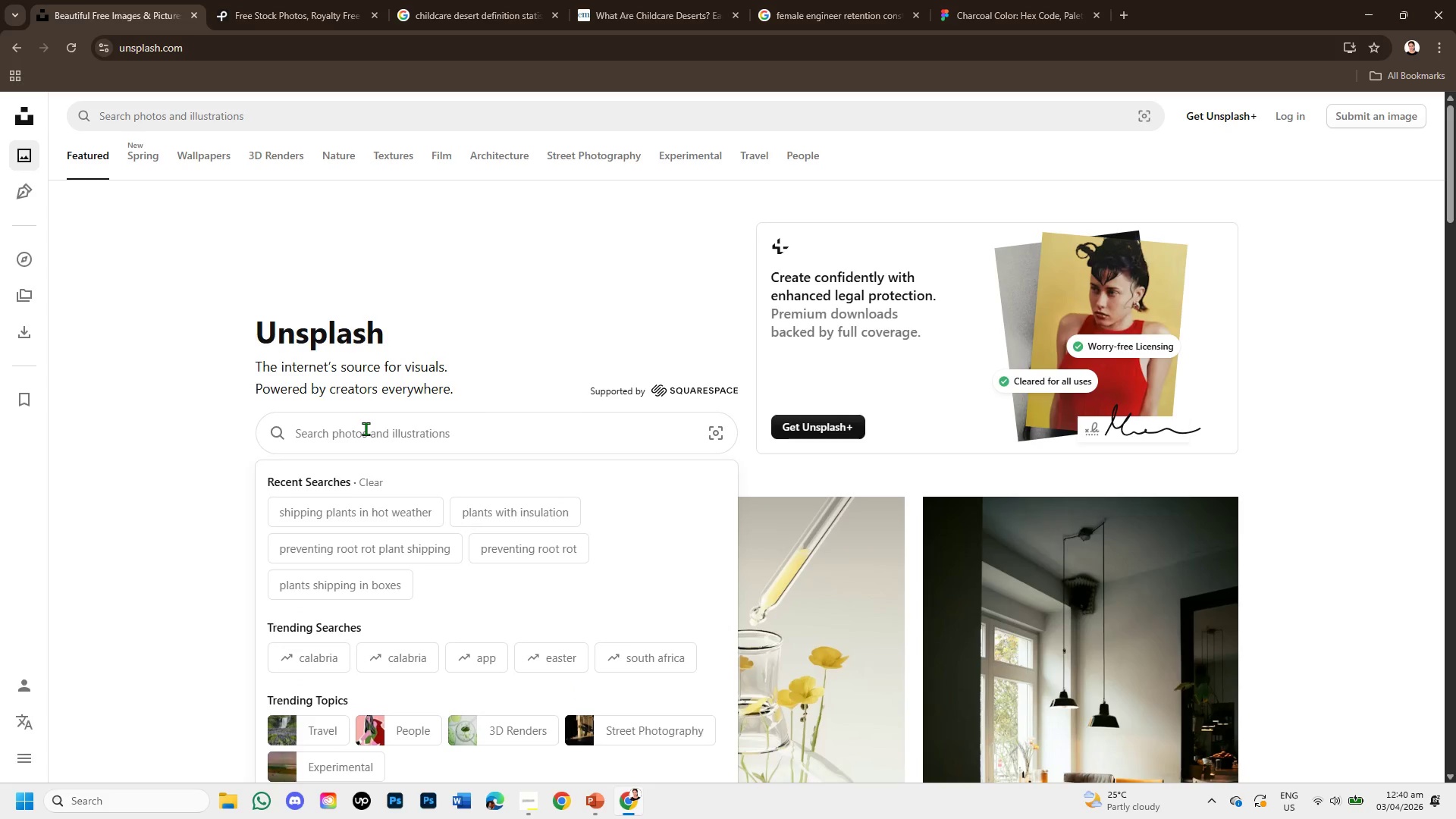 
type(INFRAS)
 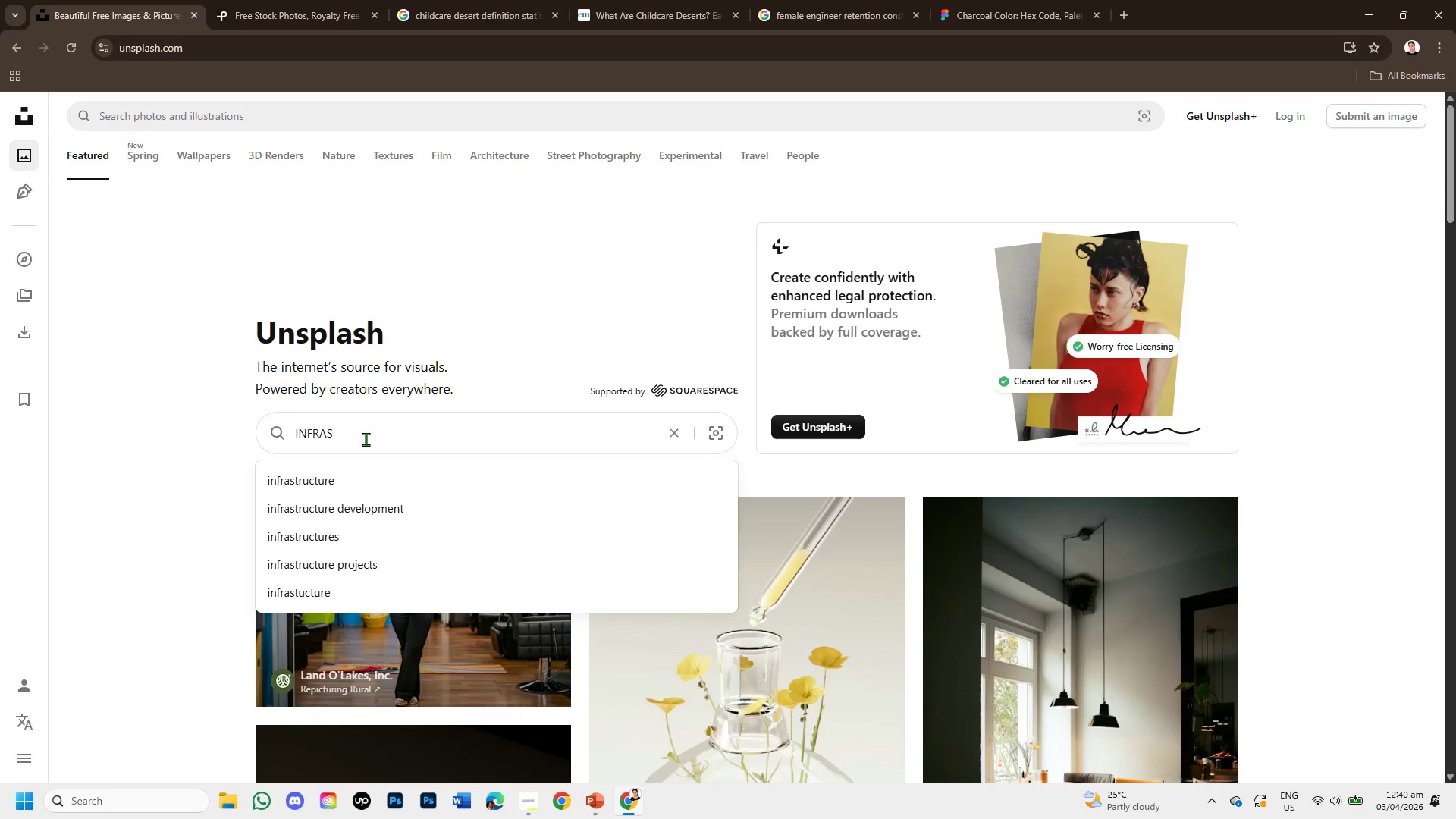 
wait(5.19)
 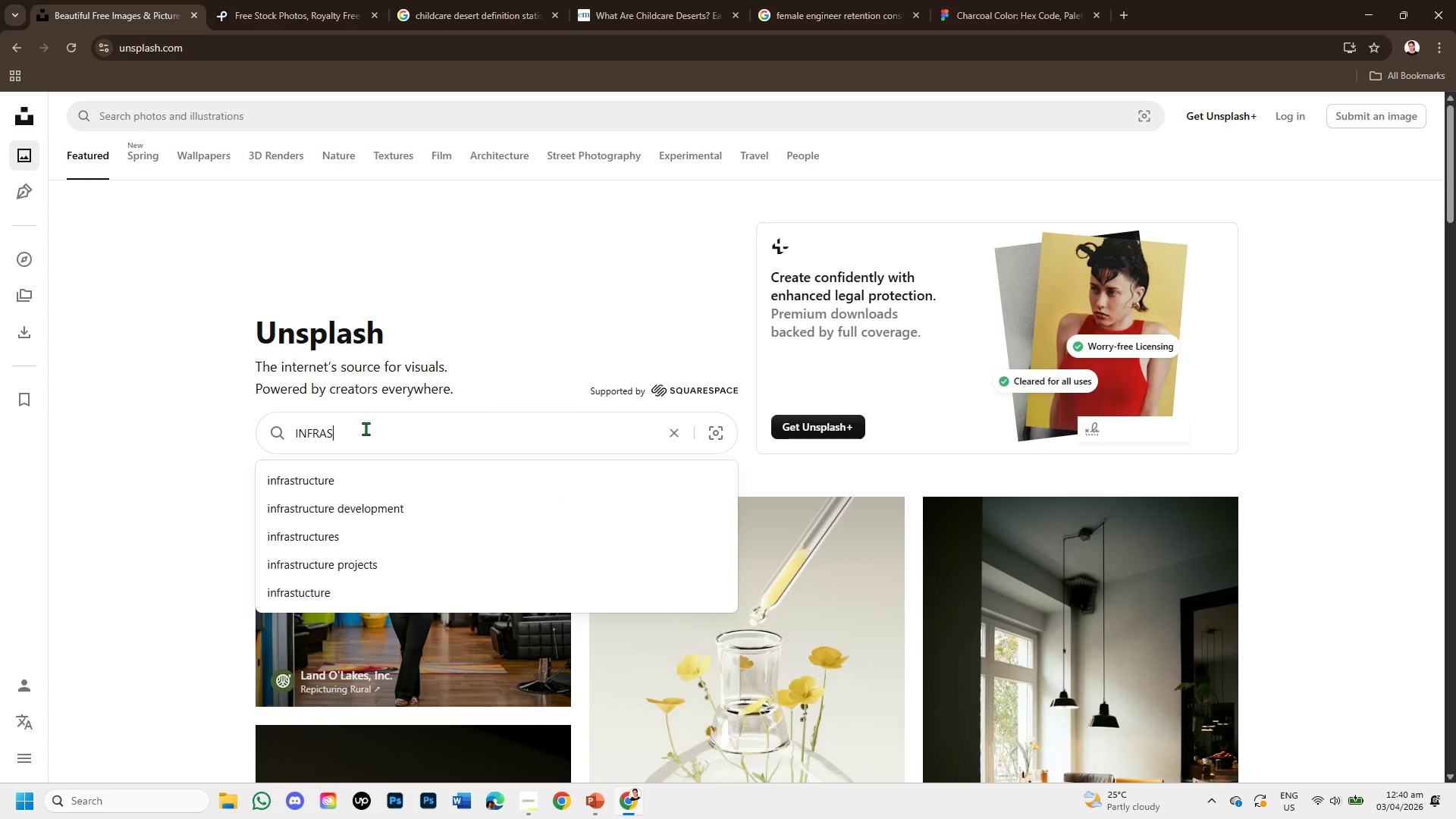 
left_click([375, 474])
 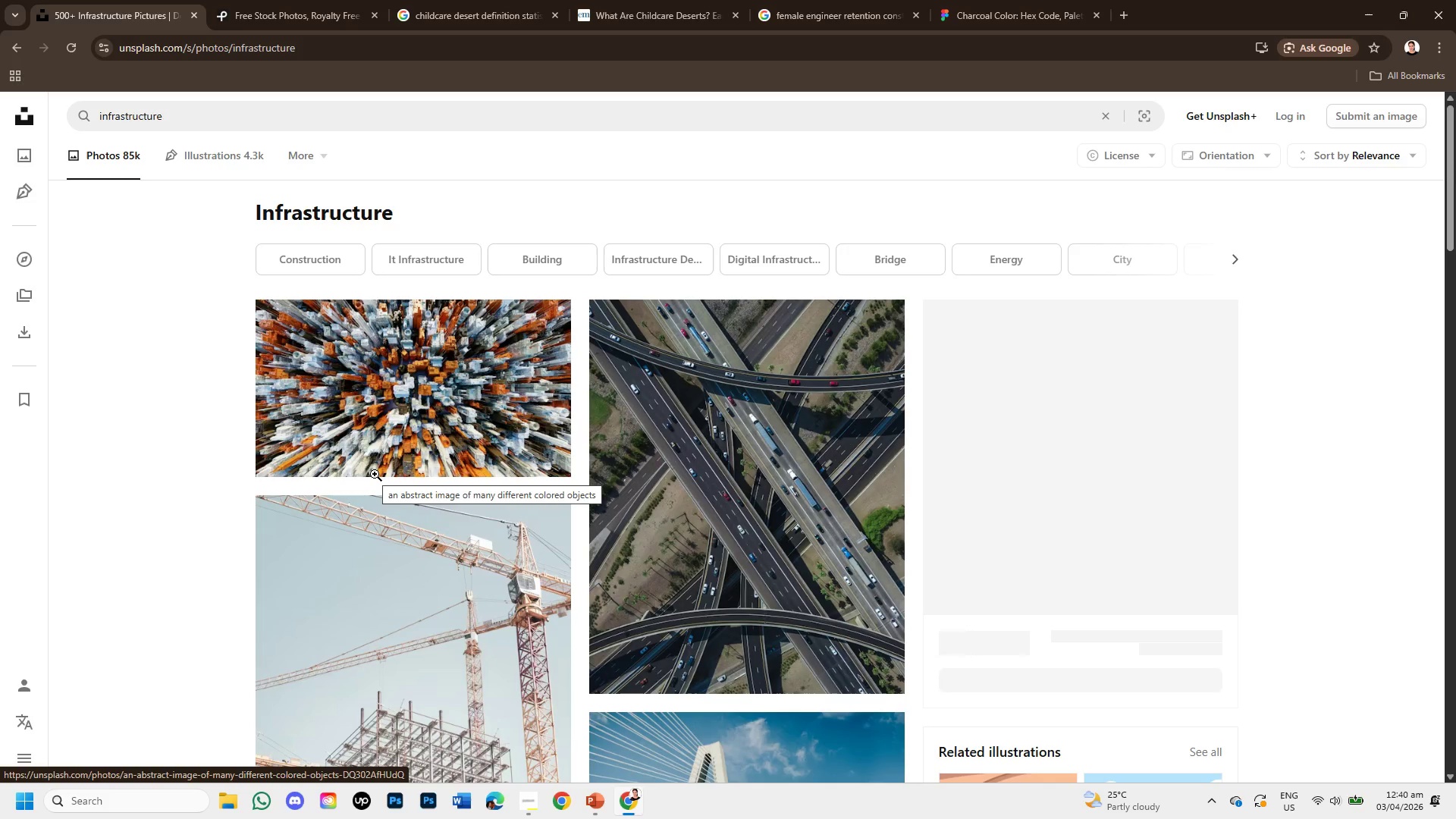 
scroll: coordinate [648, 466], scroll_direction: down, amount: 6.0
 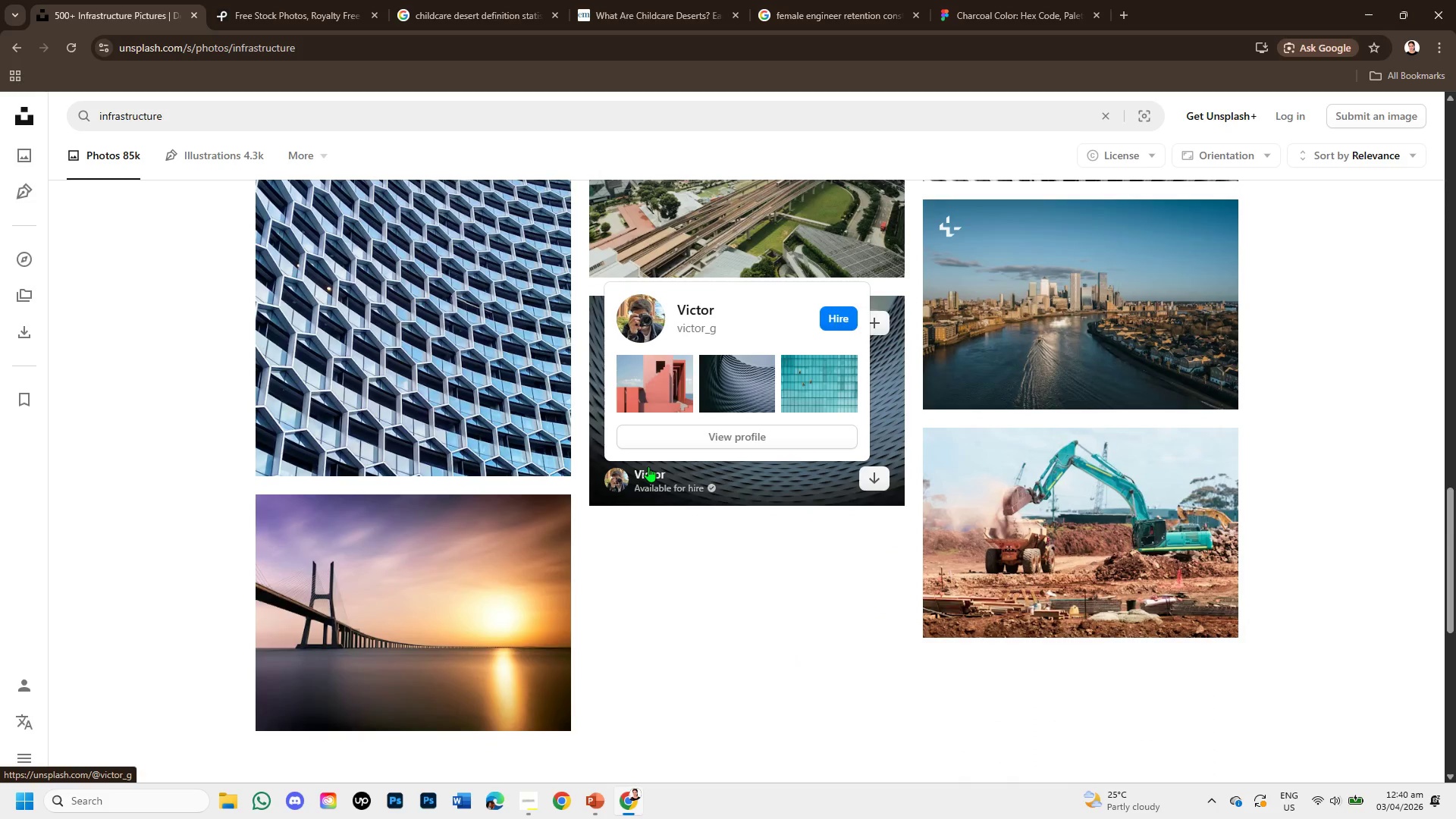 
wait(8.8)
 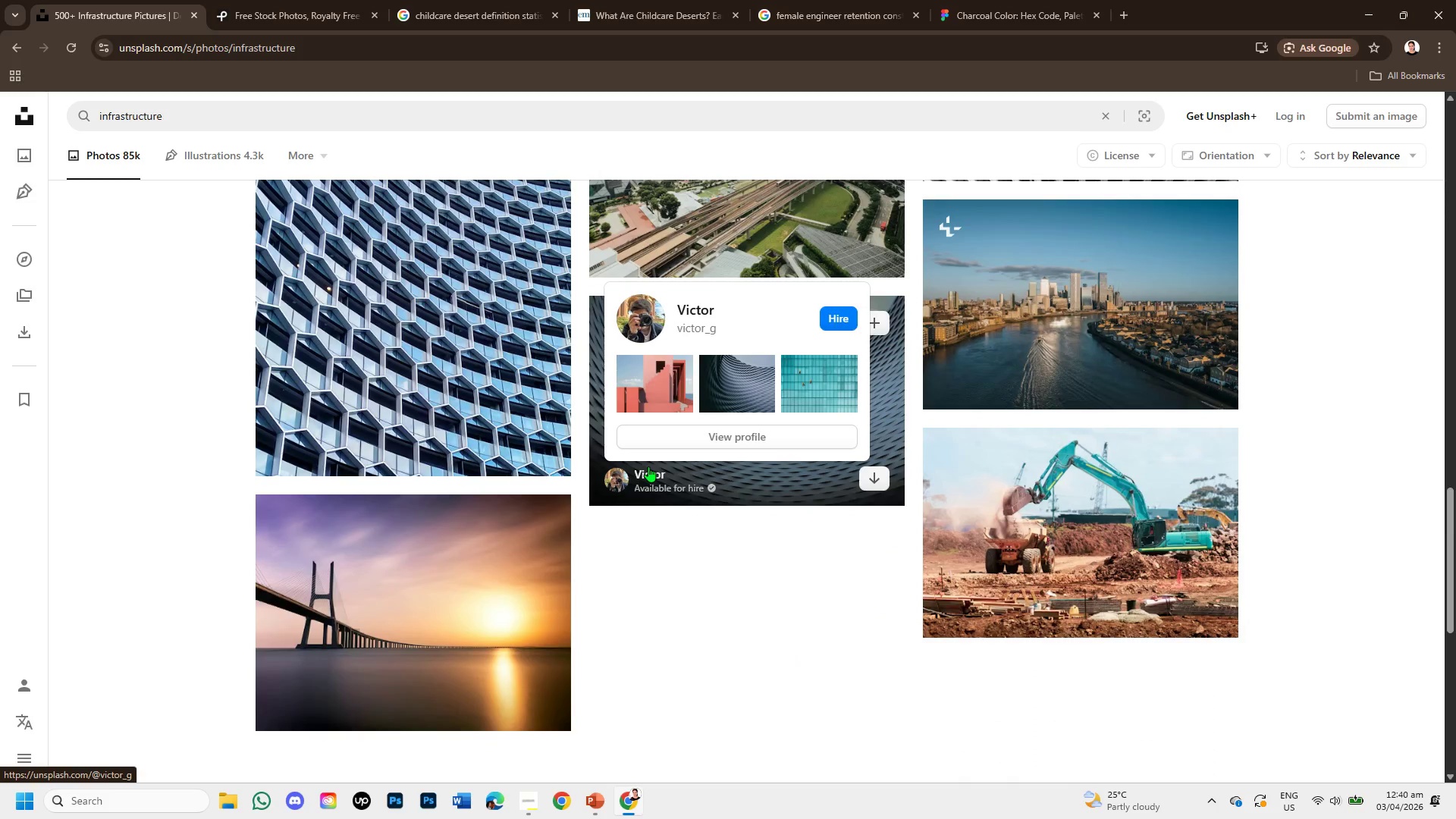 
scroll: coordinate [670, 513], scroll_direction: down, amount: 4.0
 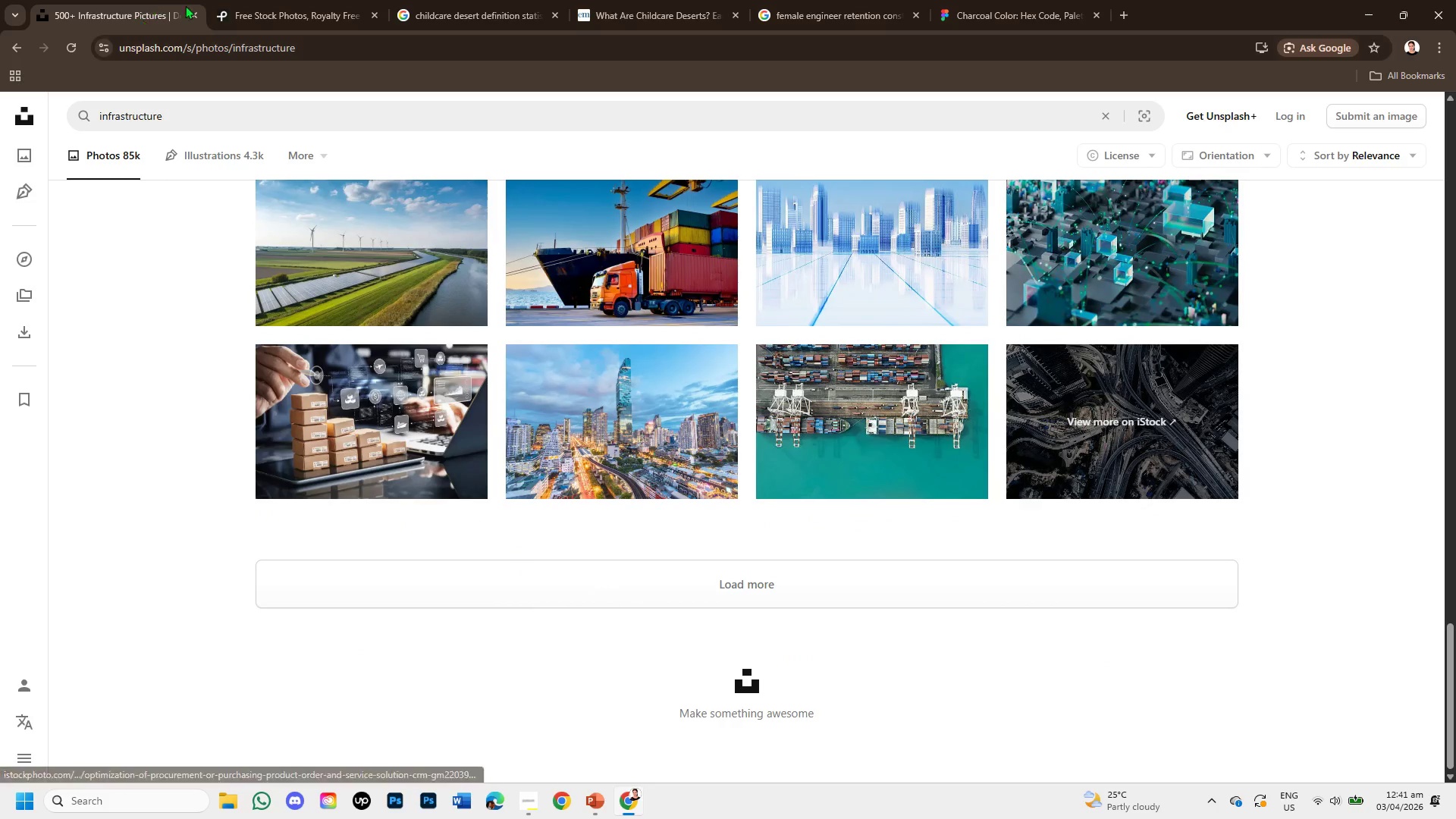 
left_click([266, 0])
 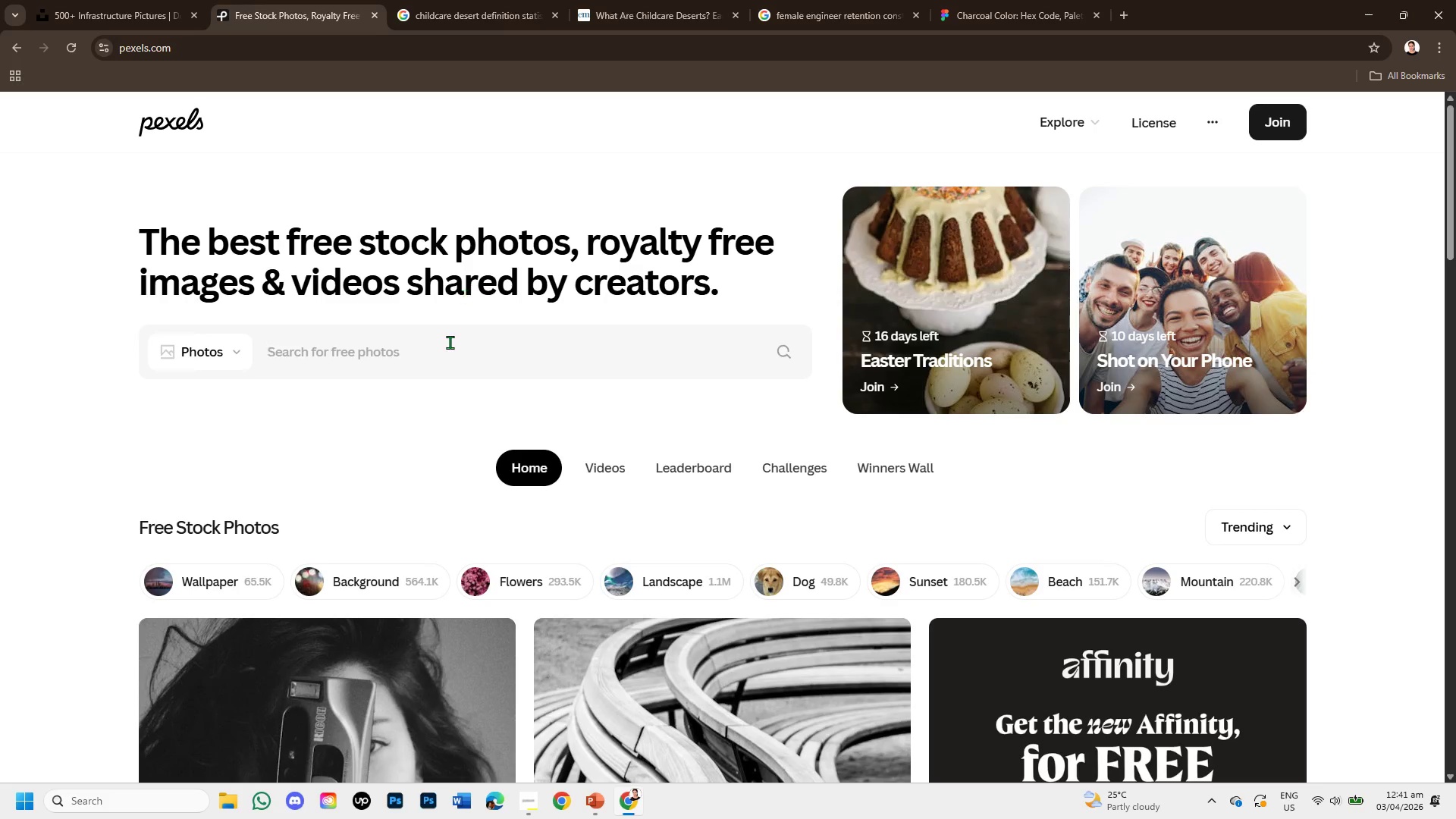 
left_click([445, 372])
 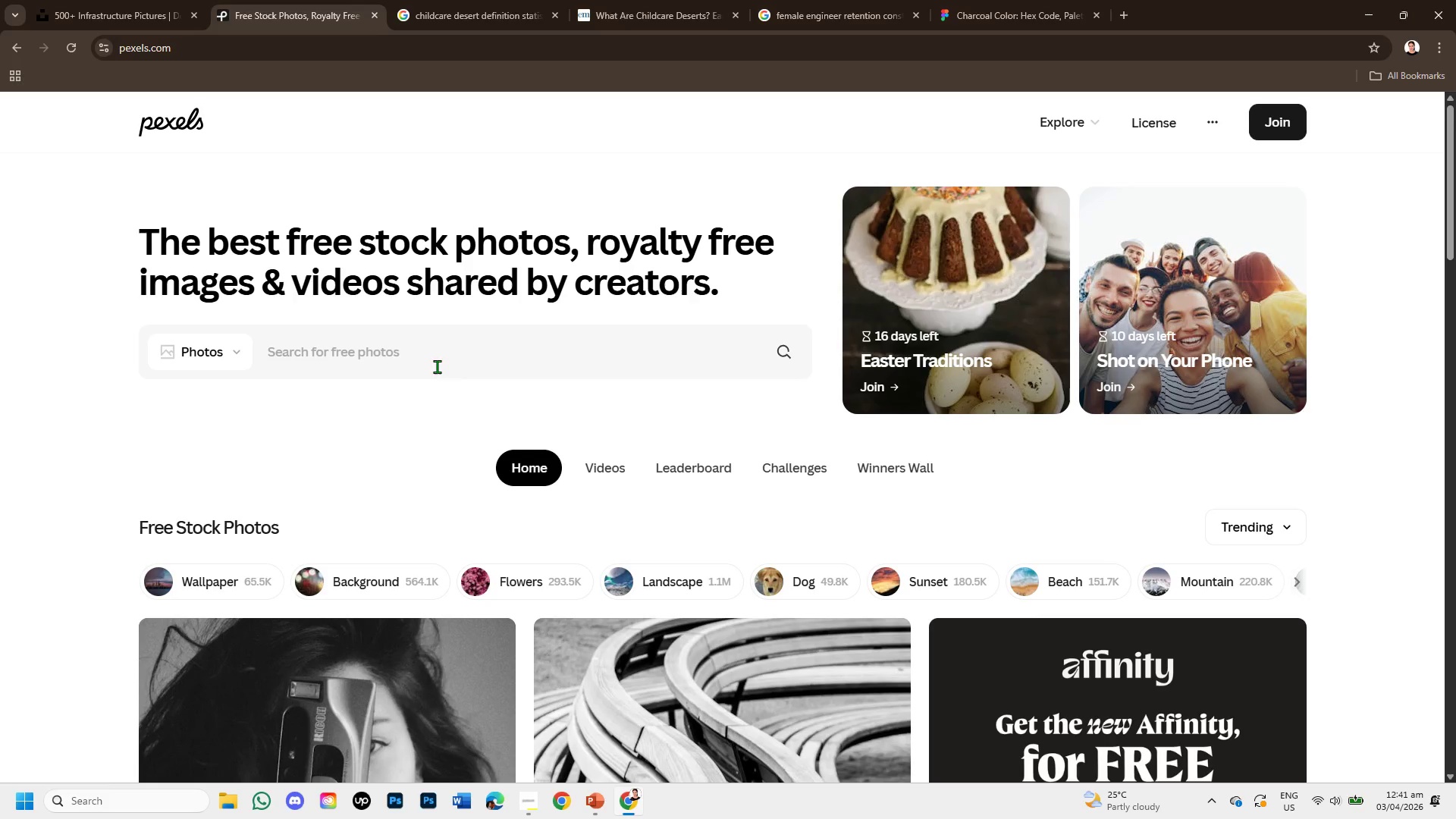 
left_click([435, 362])
 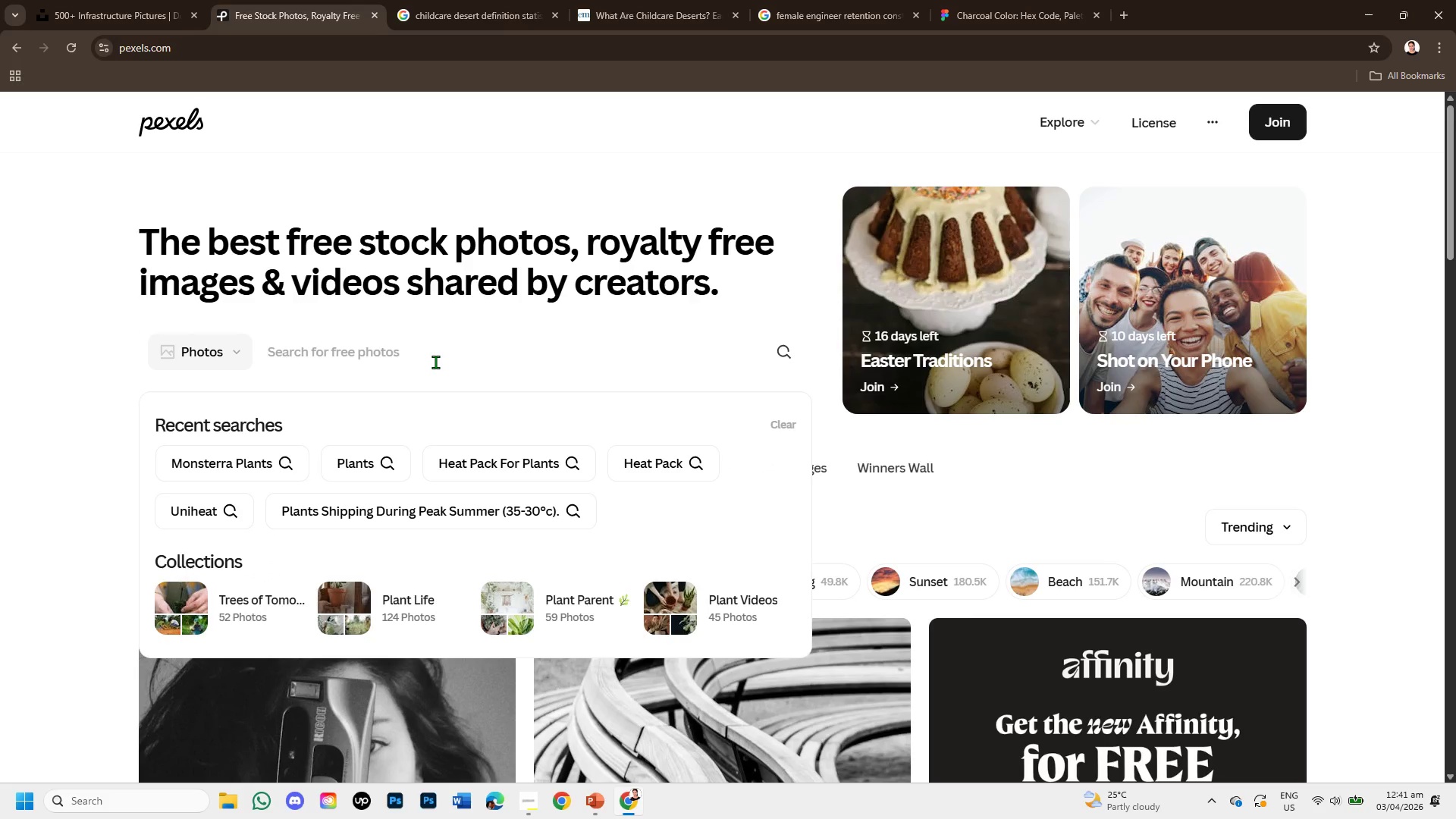 
type(INSFASTRUCTURE)
 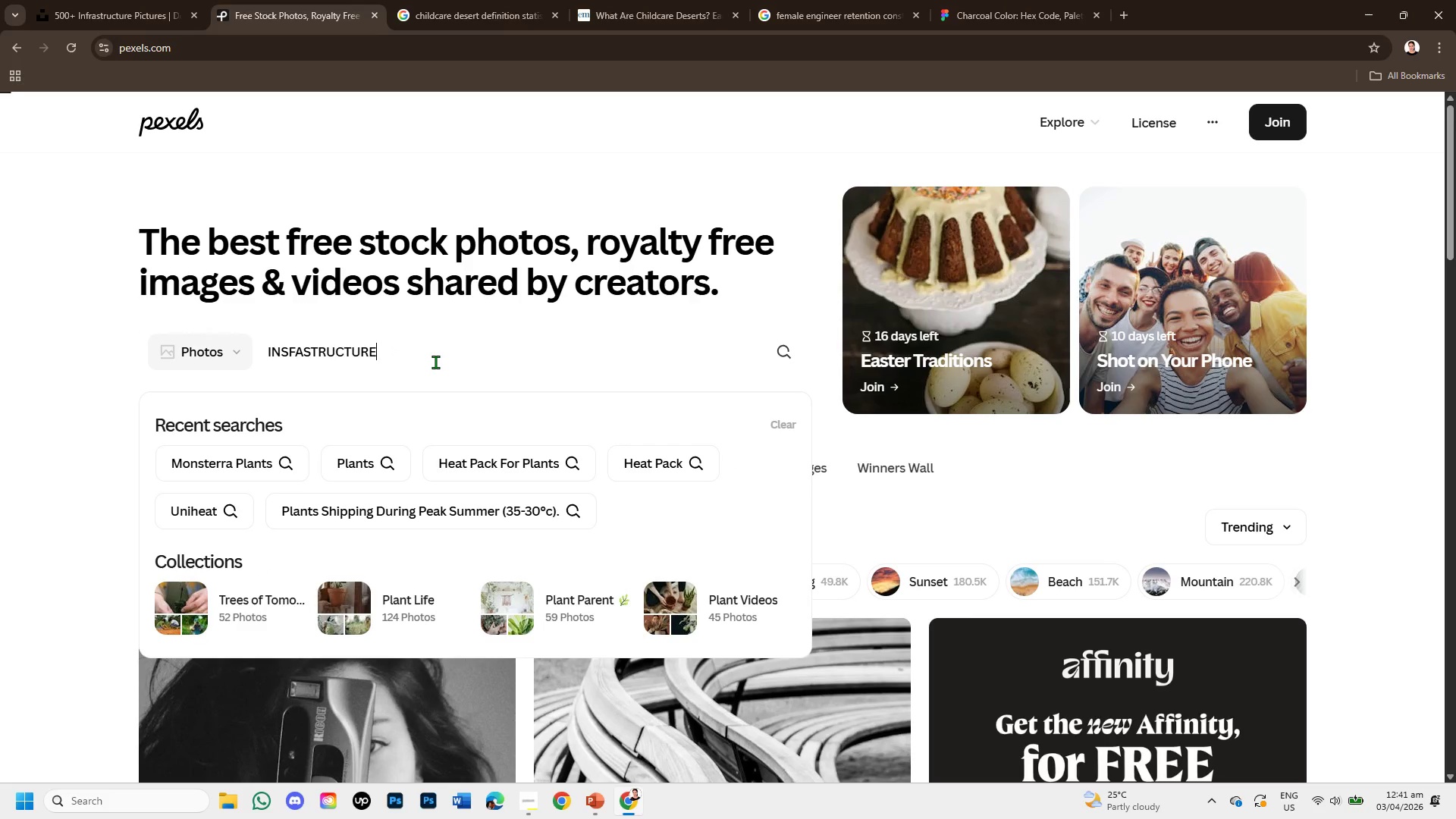 
key(Enter)
 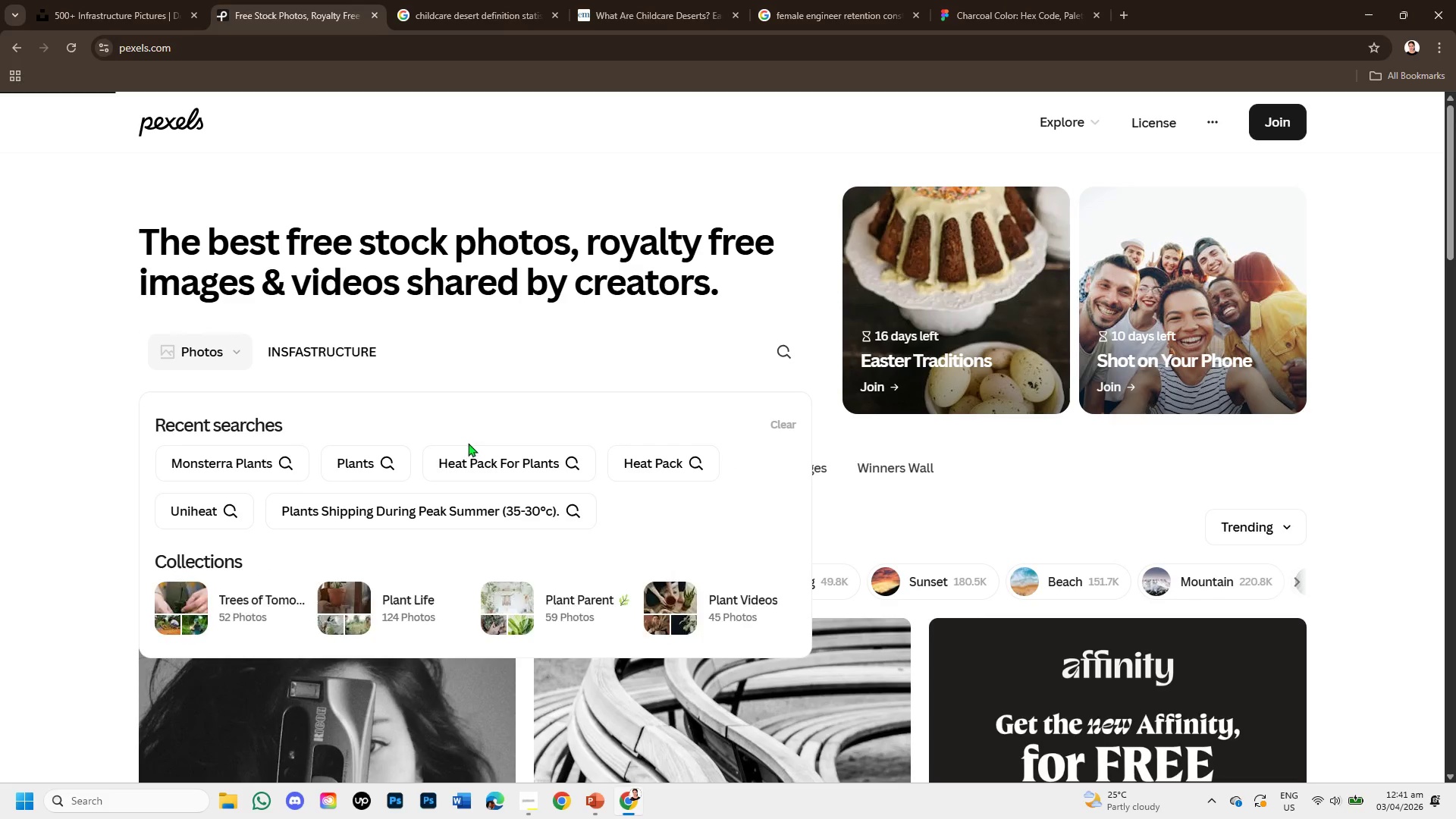 
scroll: coordinate [453, 443], scroll_direction: down, amount: 3.0
 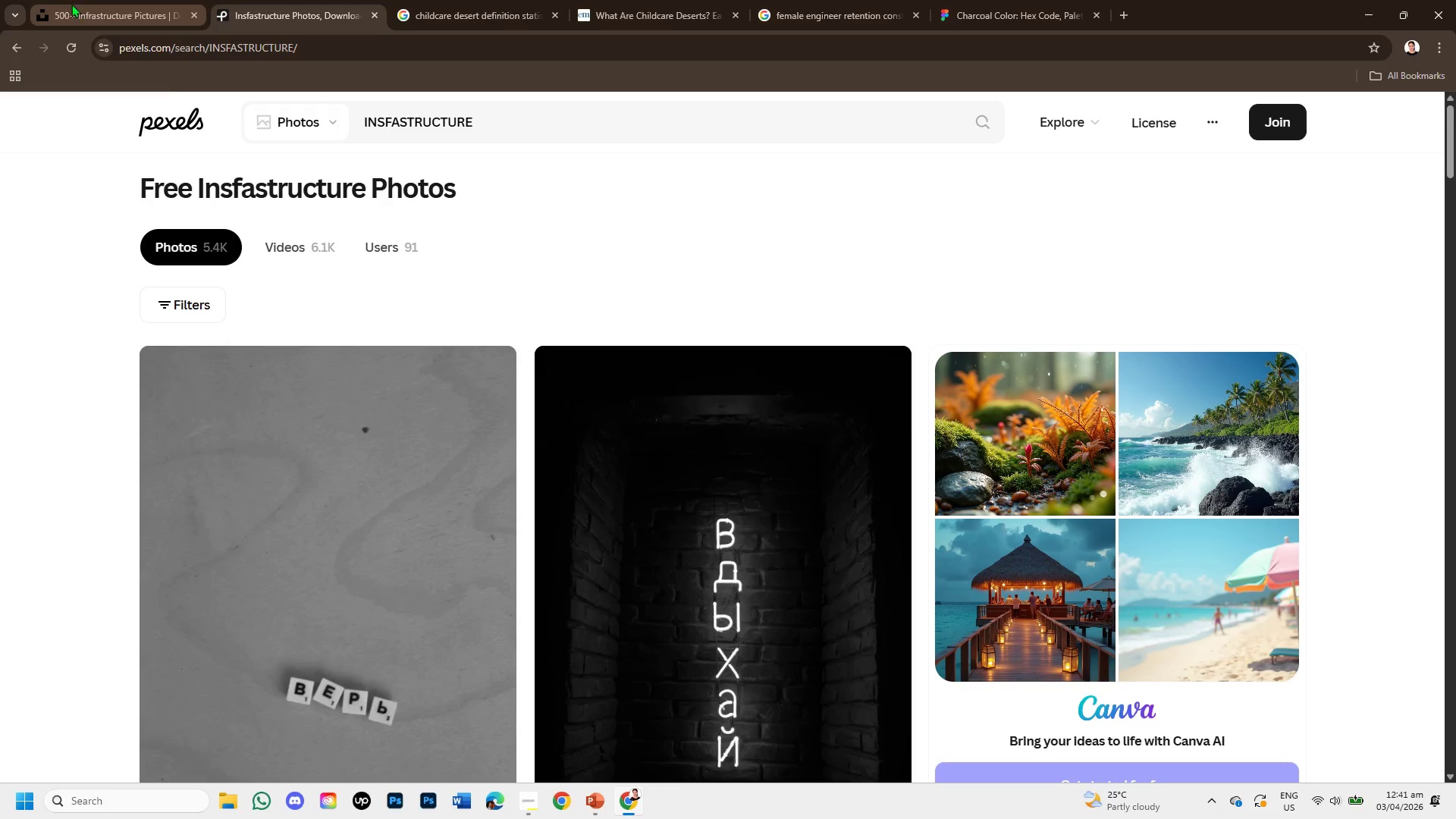 
left_click([150, 13])
 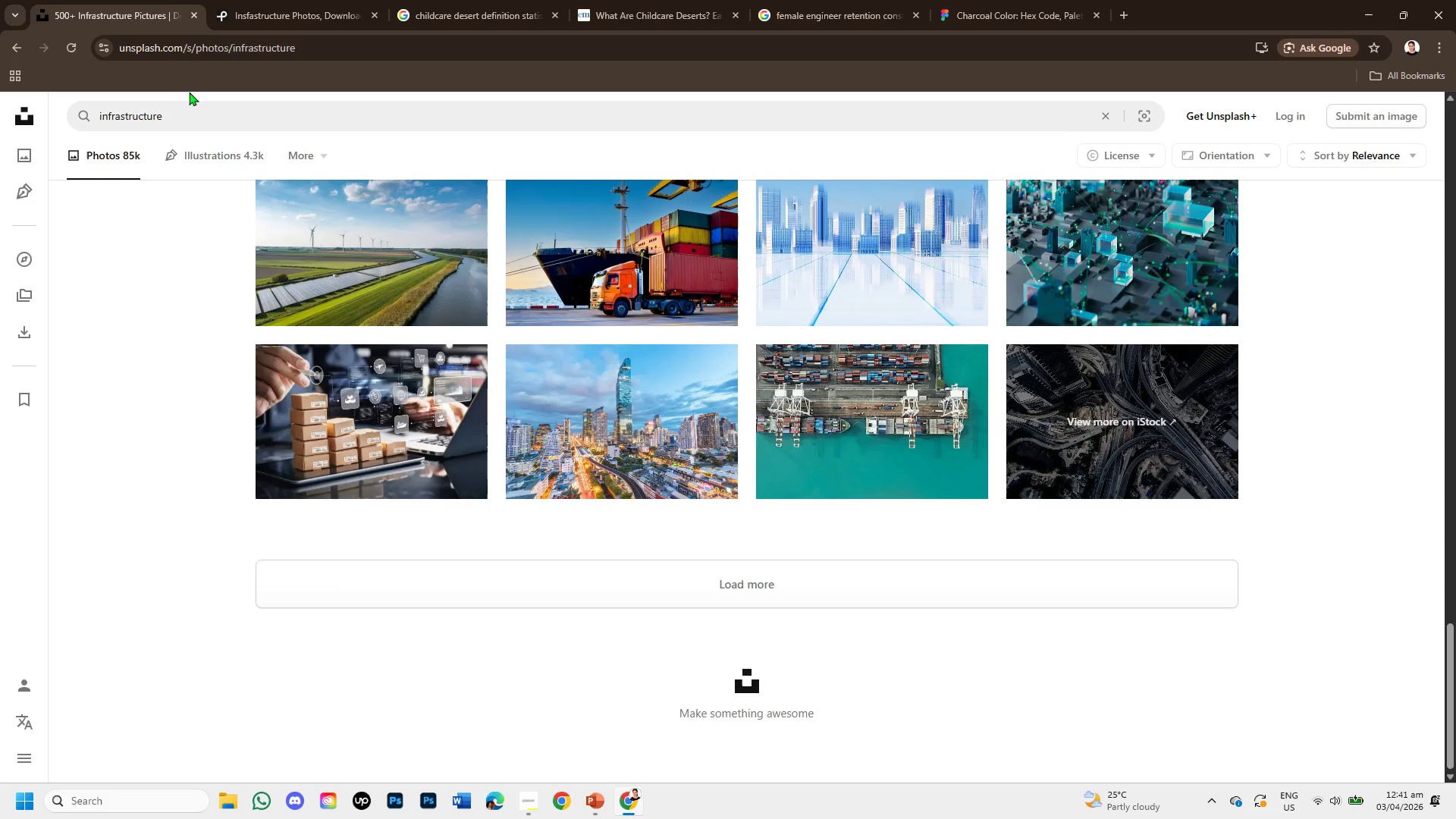 
left_click_drag(start_coordinate=[187, 118], to_coordinate=[70, 136])
 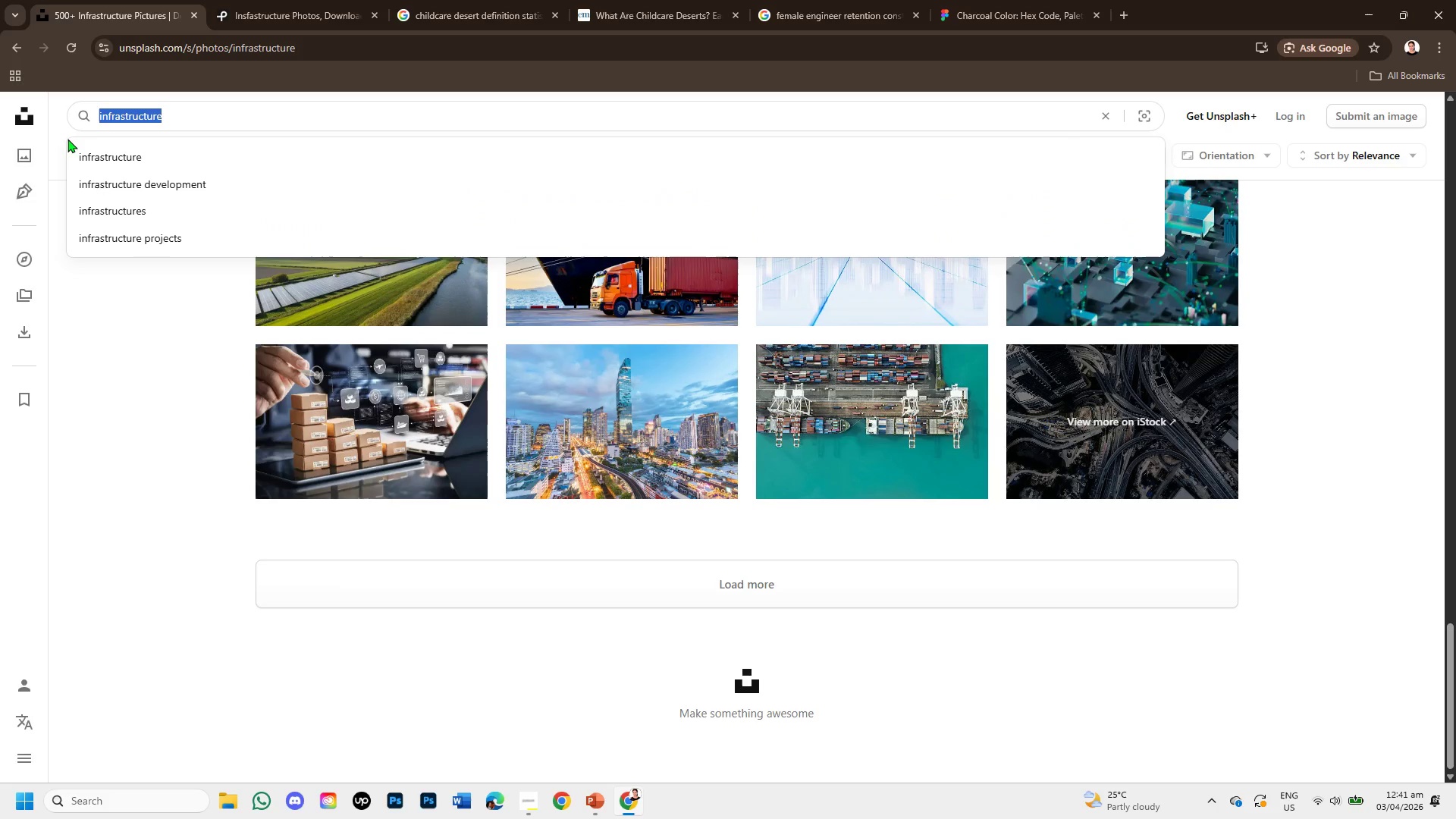 
key(Control+C)
 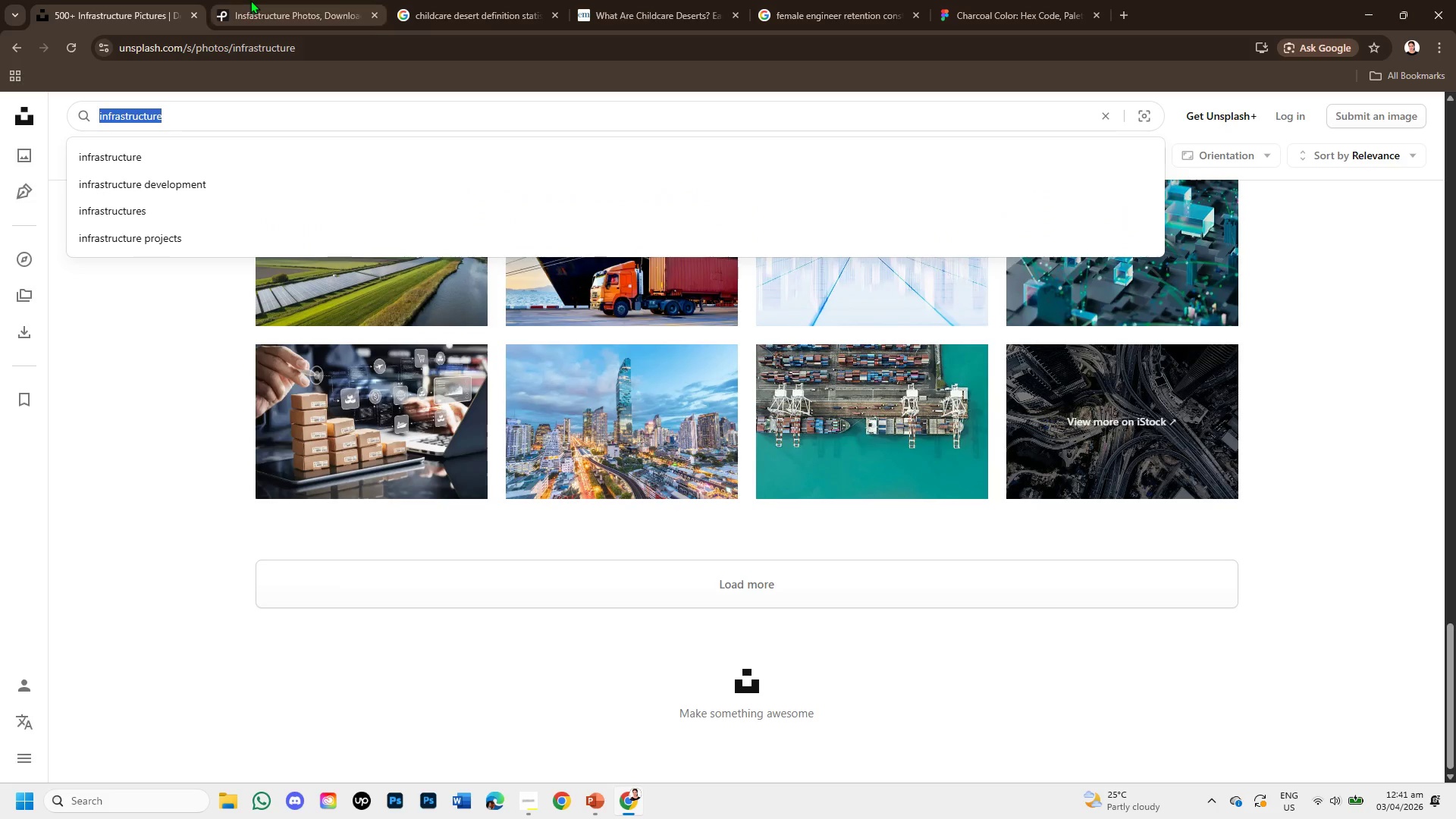 
left_click([250, 0])
 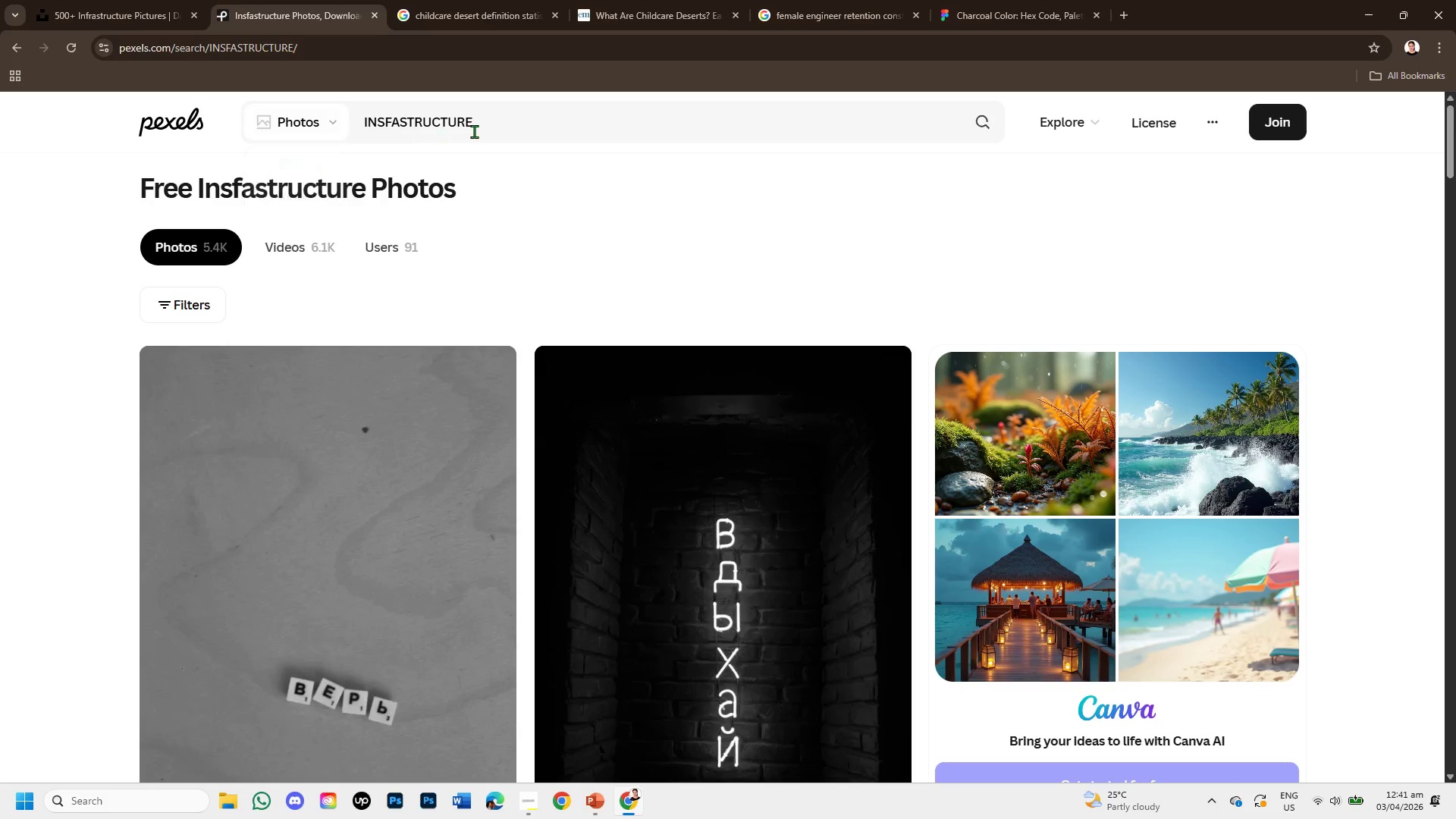 
left_click_drag(start_coordinate=[488, 131], to_coordinate=[364, 144])
 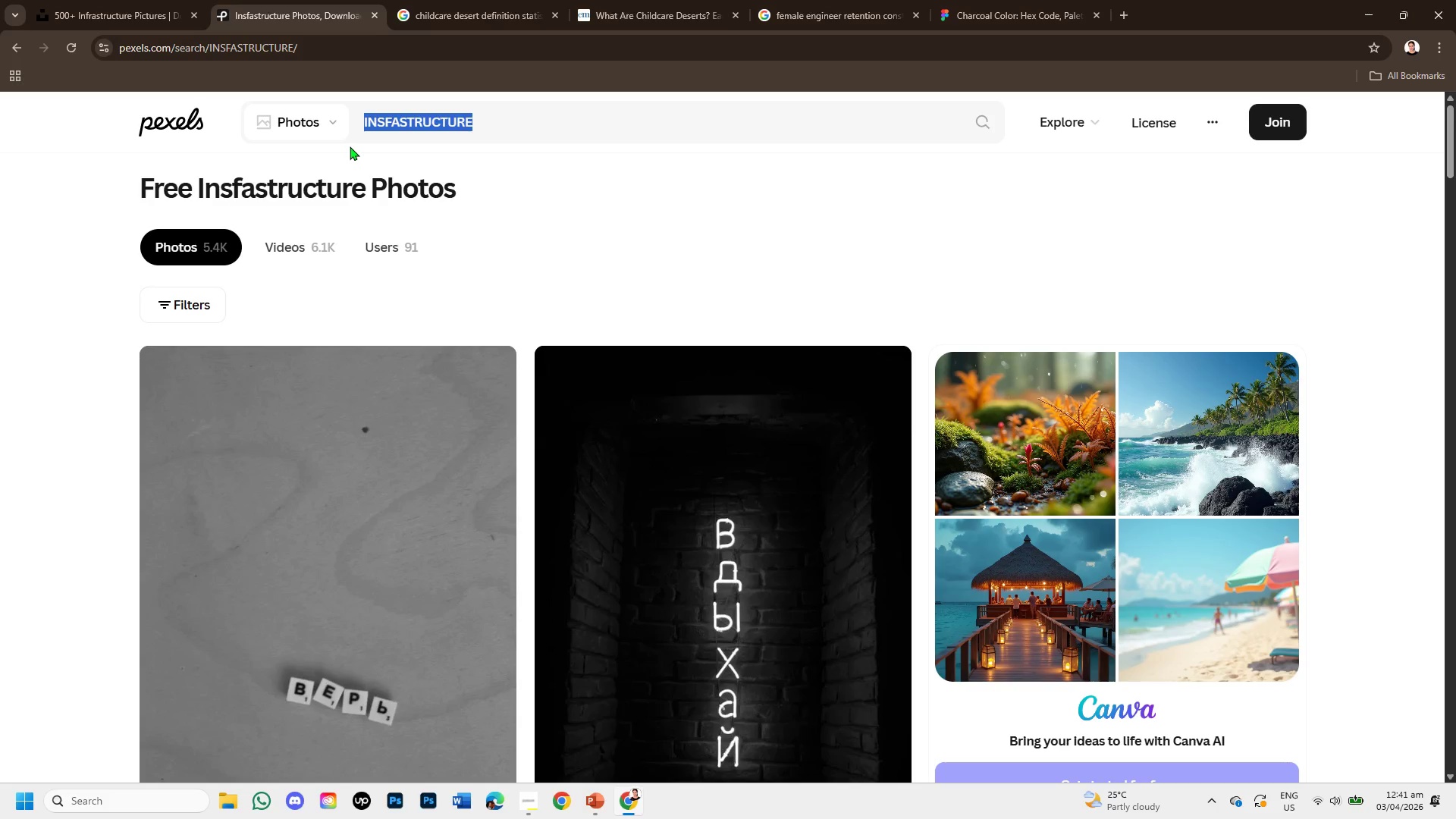 
key(Backspace)
 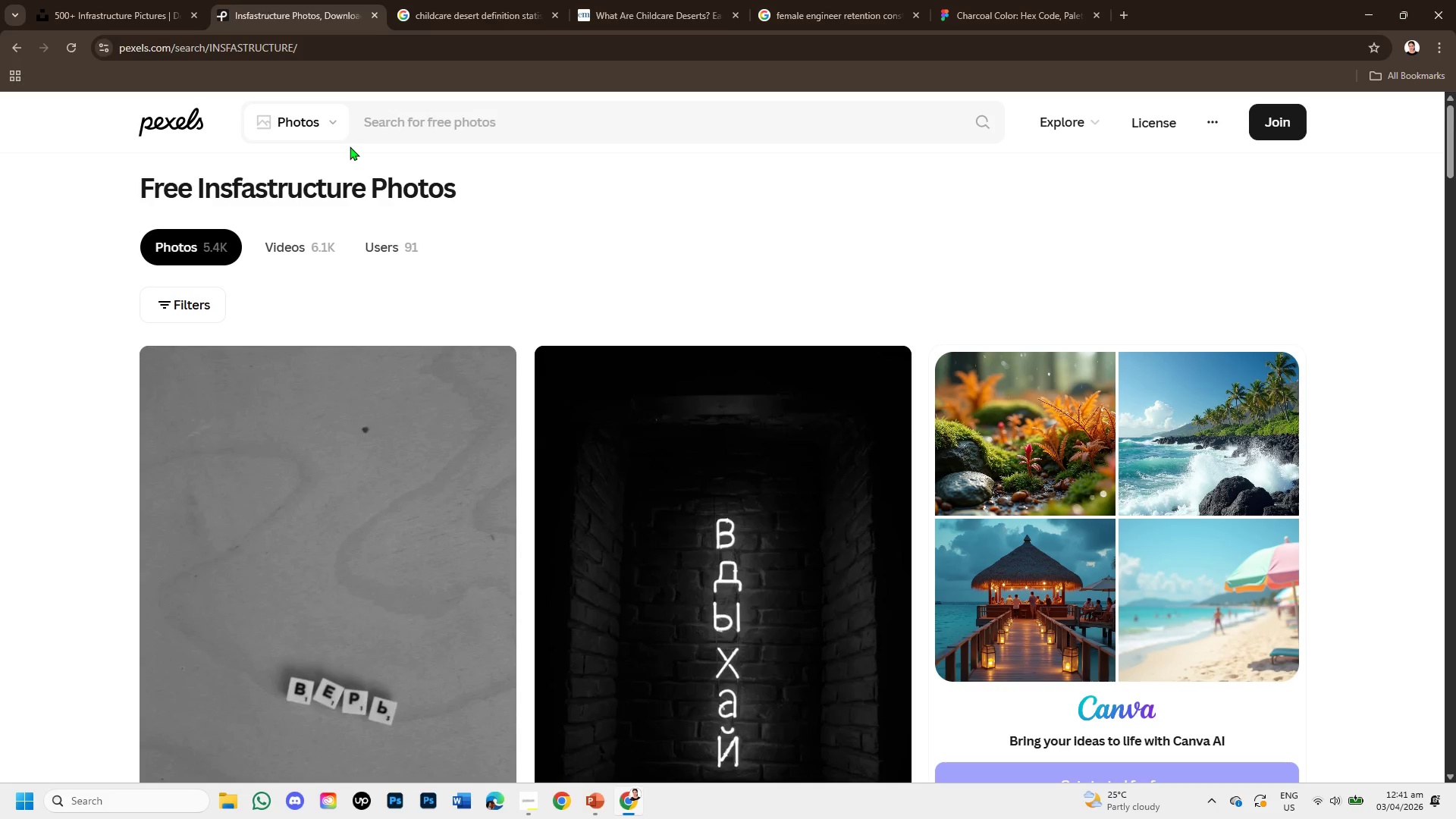 
key(Control+V)
 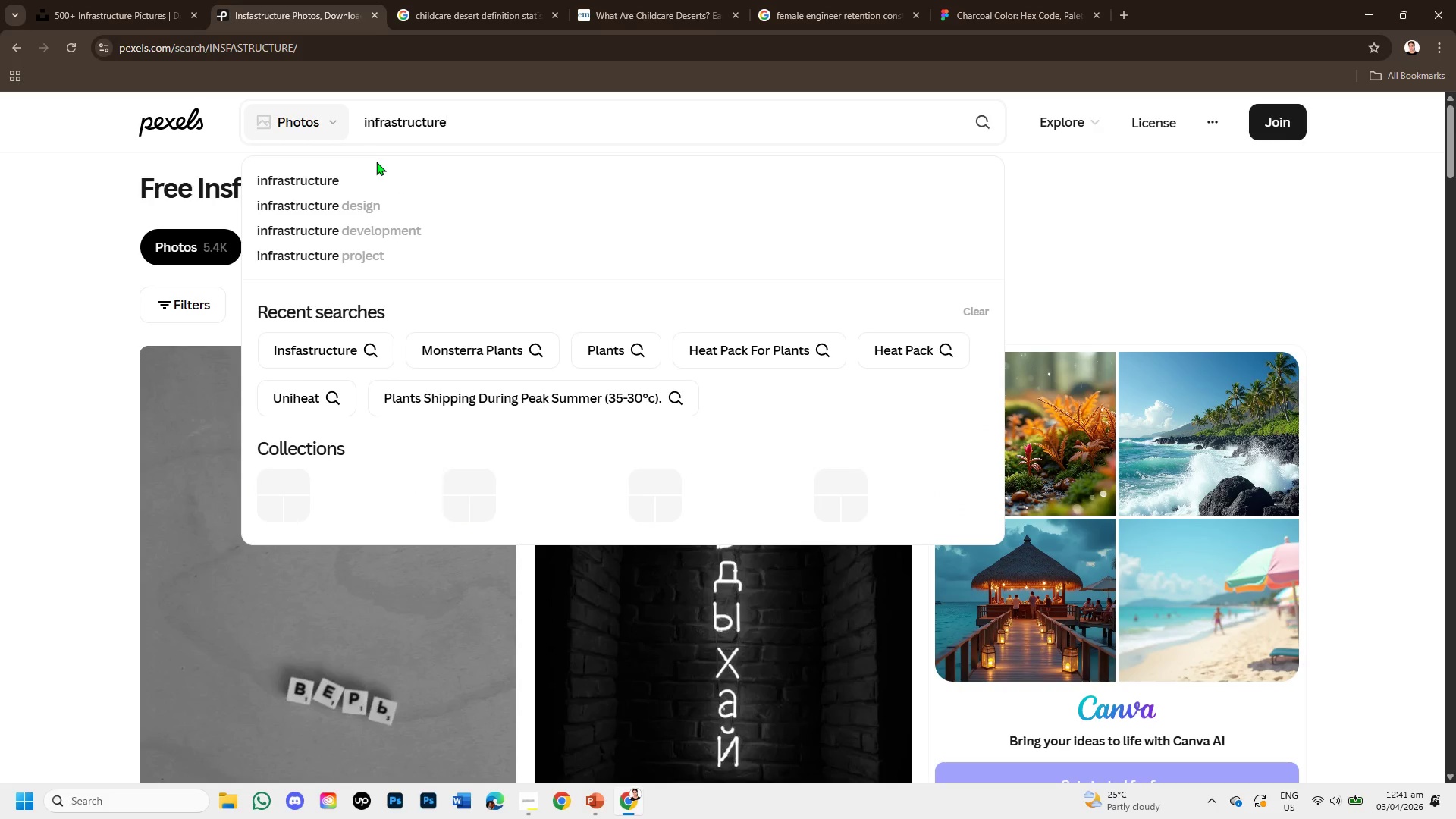 
key(Enter)
 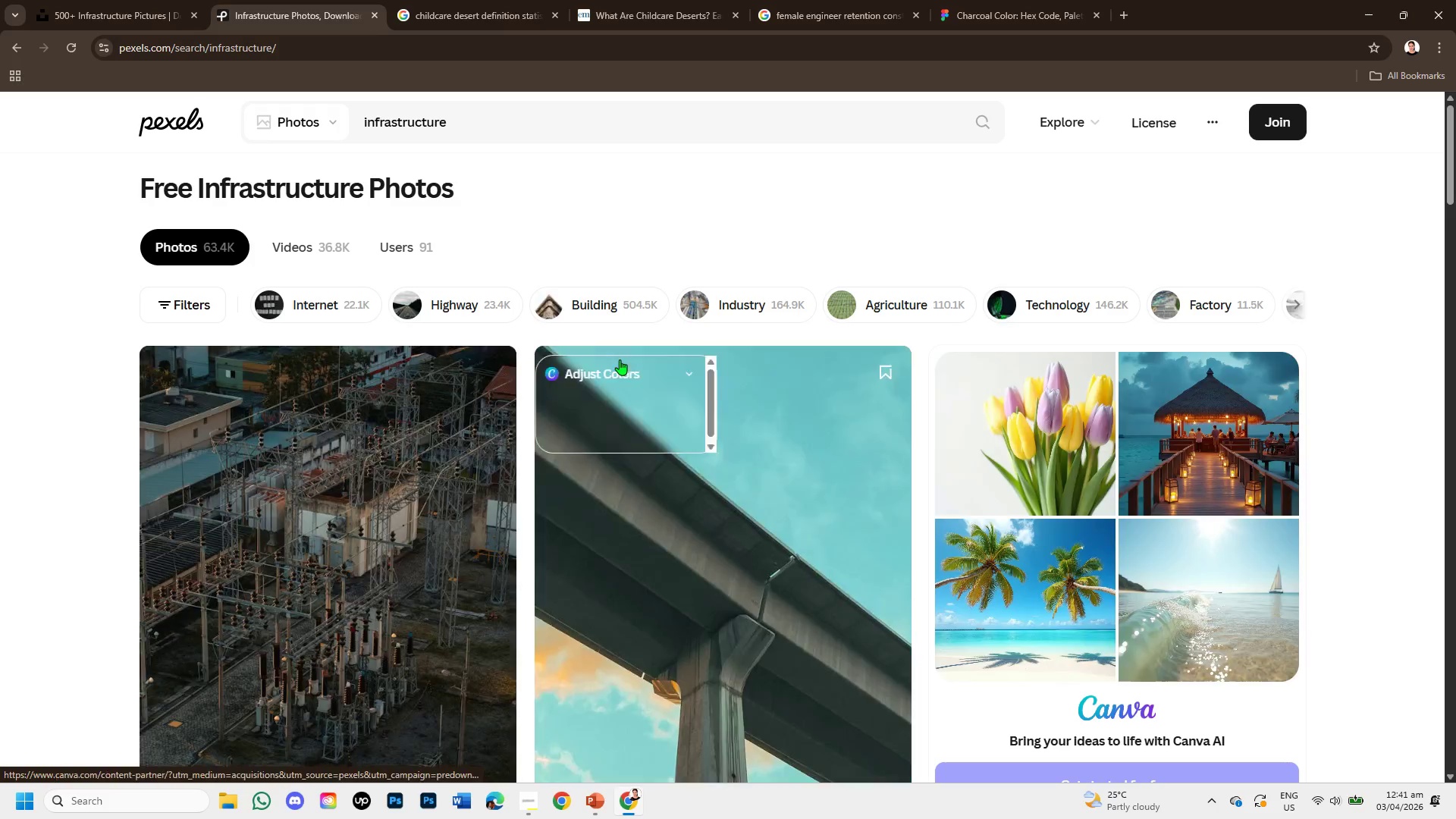 
scroll: coordinate [655, 546], scroll_direction: down, amount: 6.0
 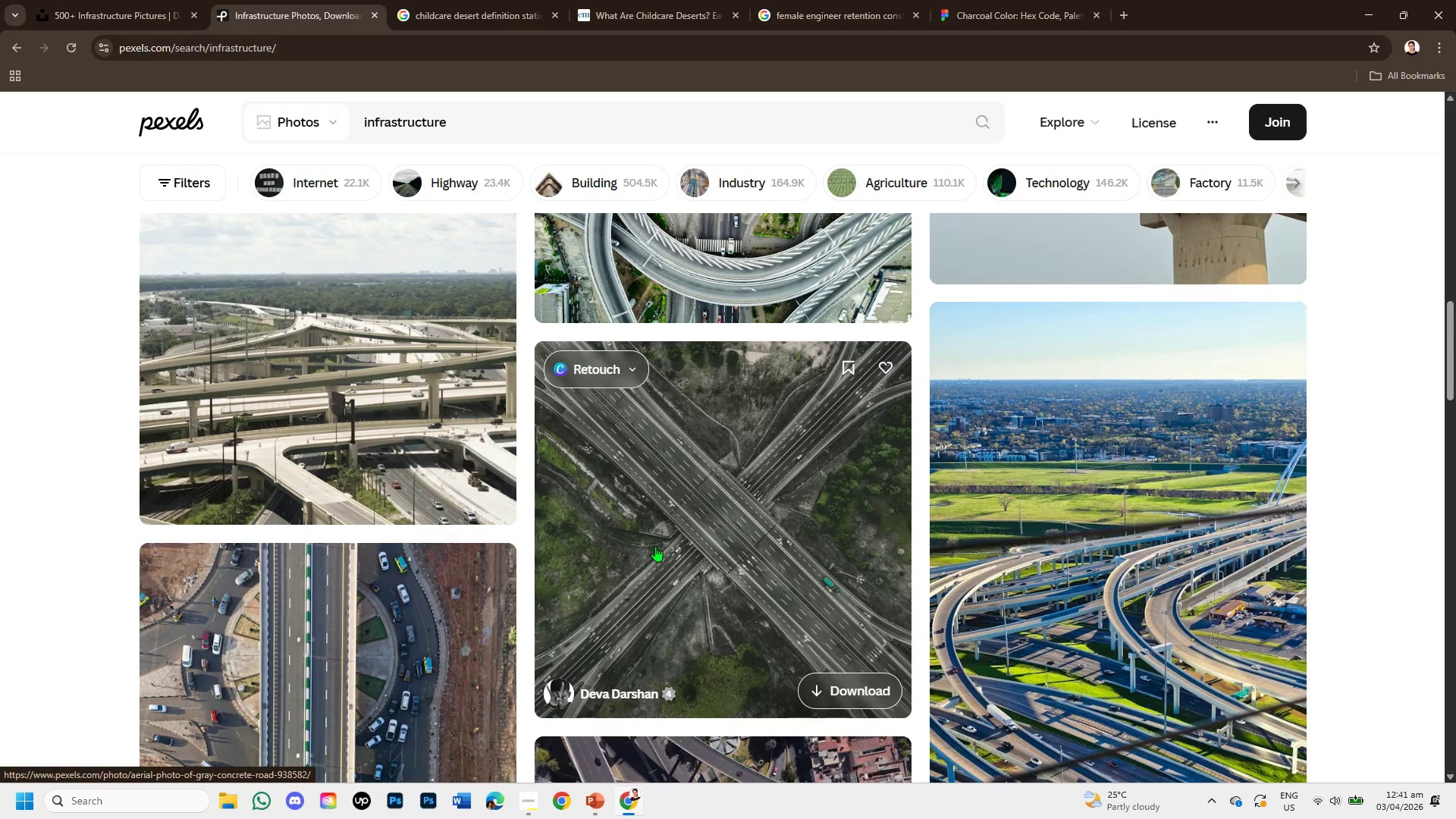 
wait(8.97)
 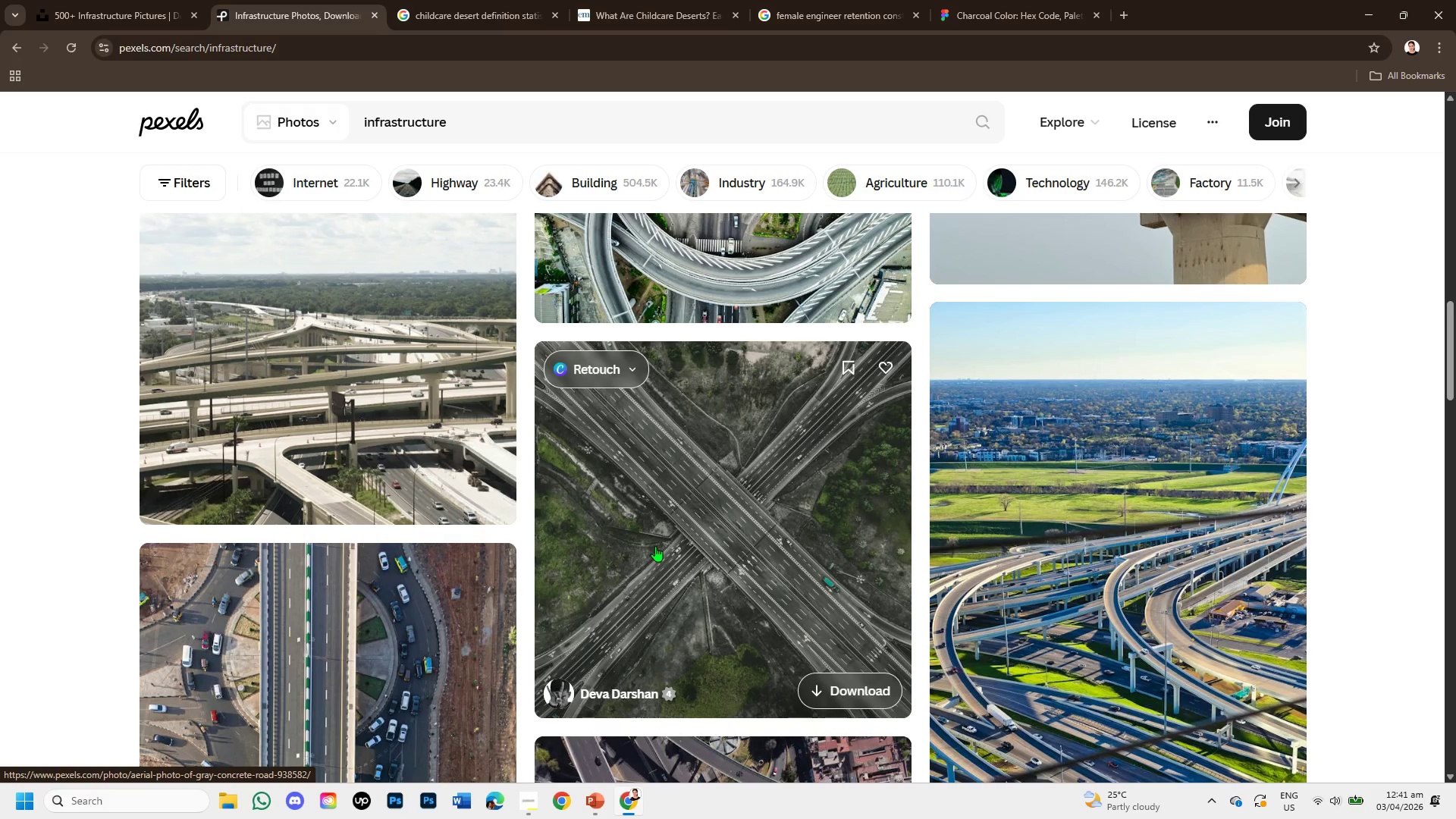 
scroll: coordinate [846, 628], scroll_direction: down, amount: 6.0
 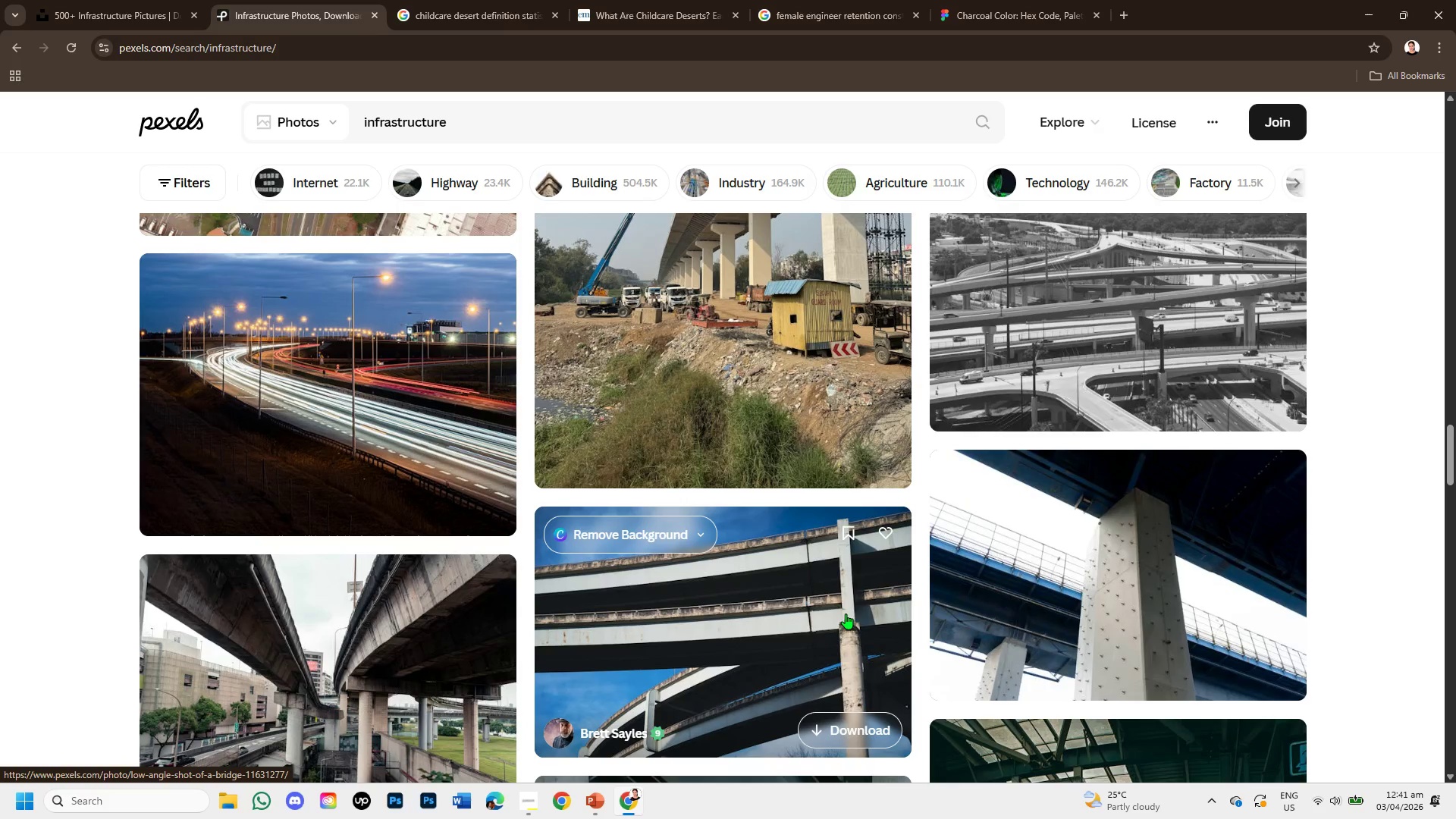 
wait(5.5)
 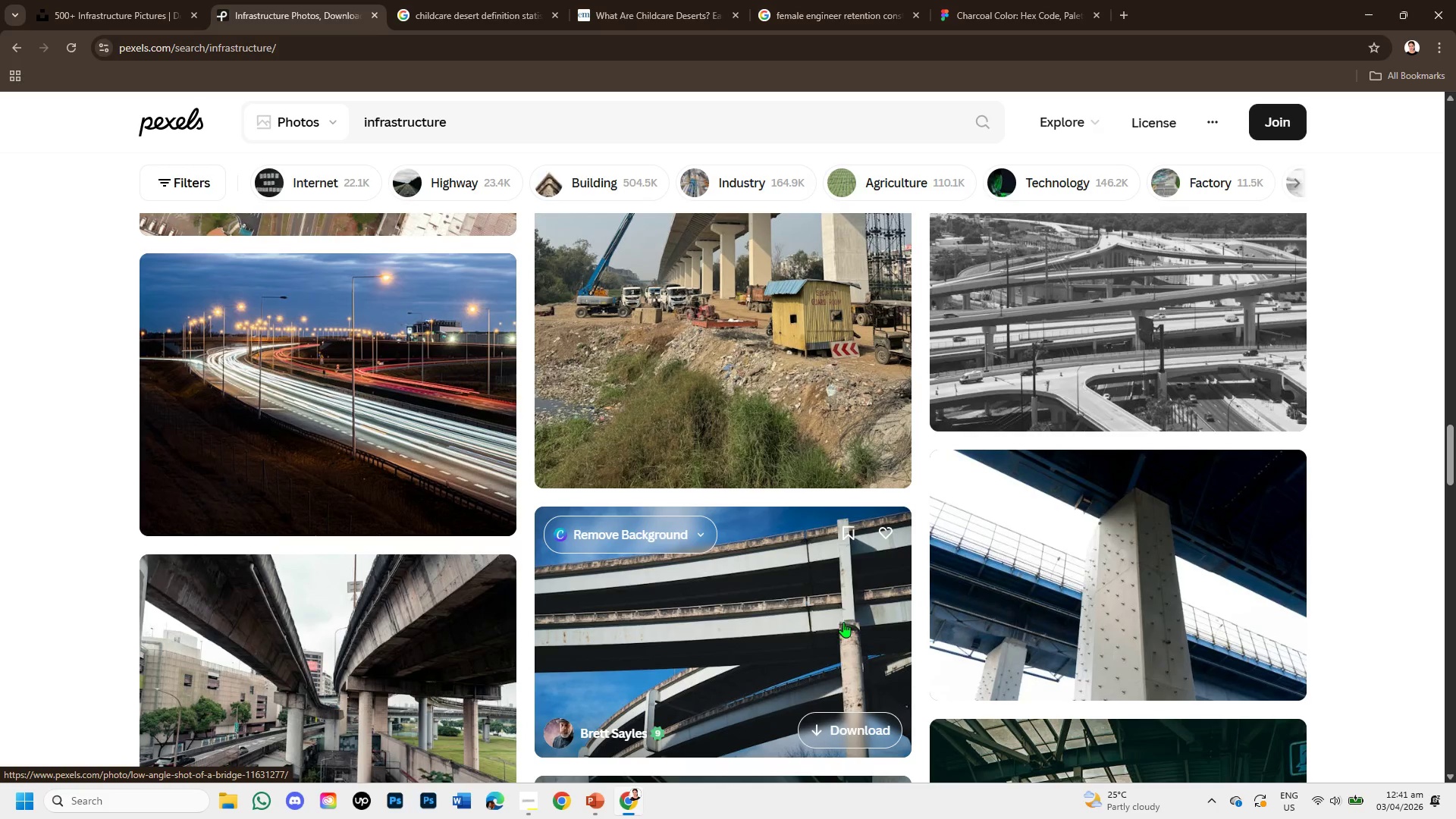 
scroll: coordinate [846, 613], scroll_direction: down, amount: 2.0
 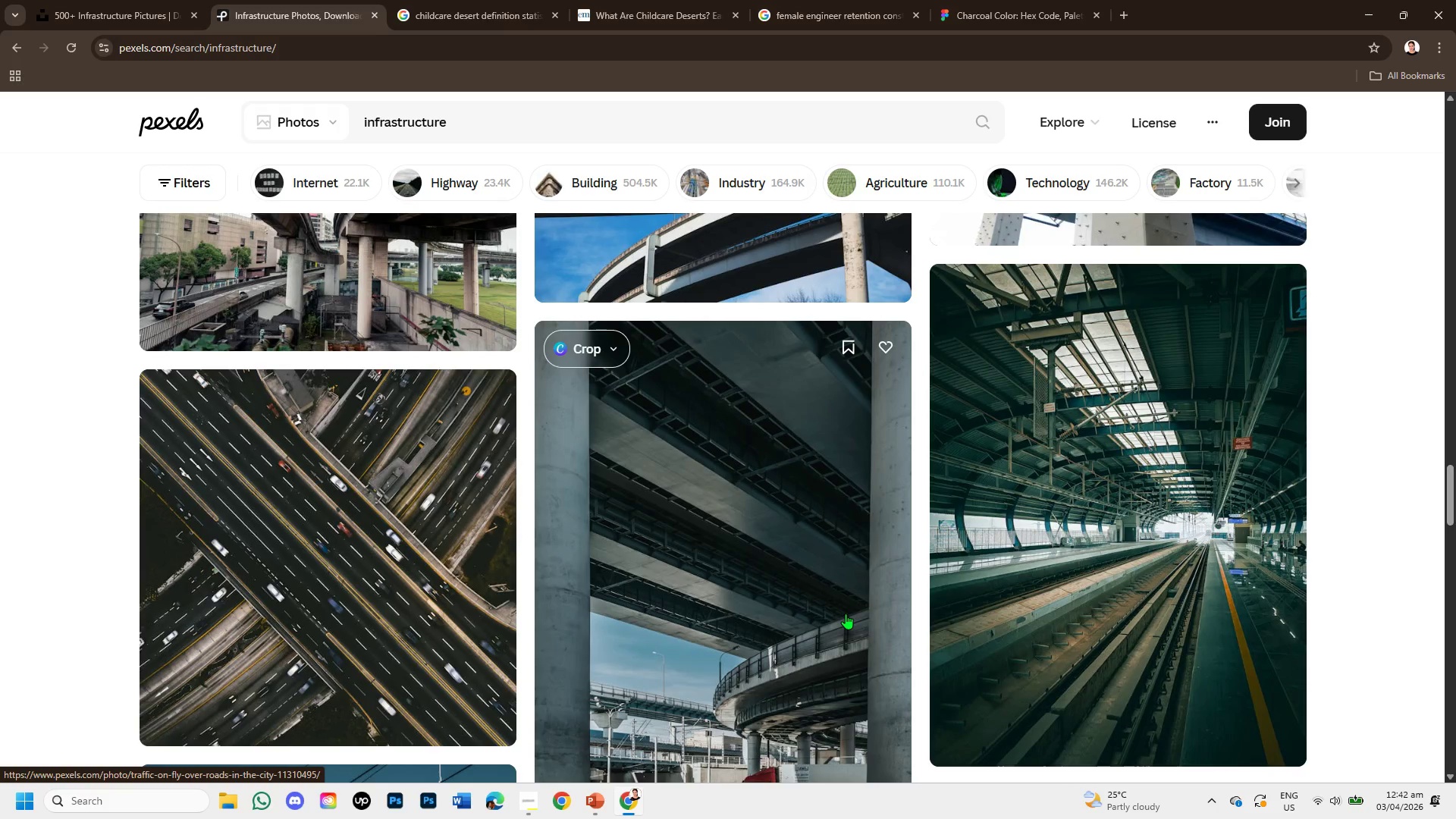 
wait(8.13)
 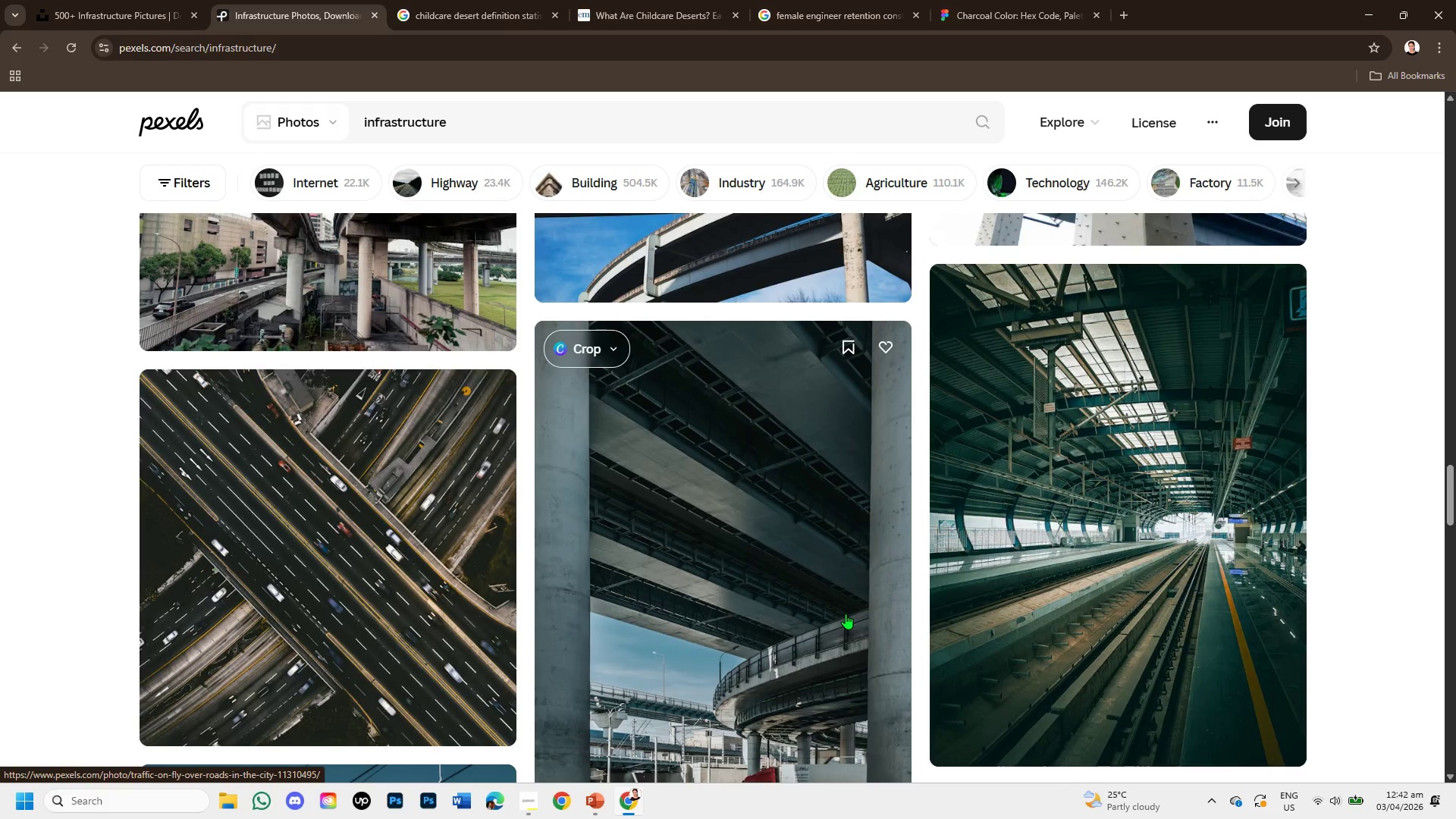 
scroll: coordinate [579, 578], scroll_direction: down, amount: 4.0
 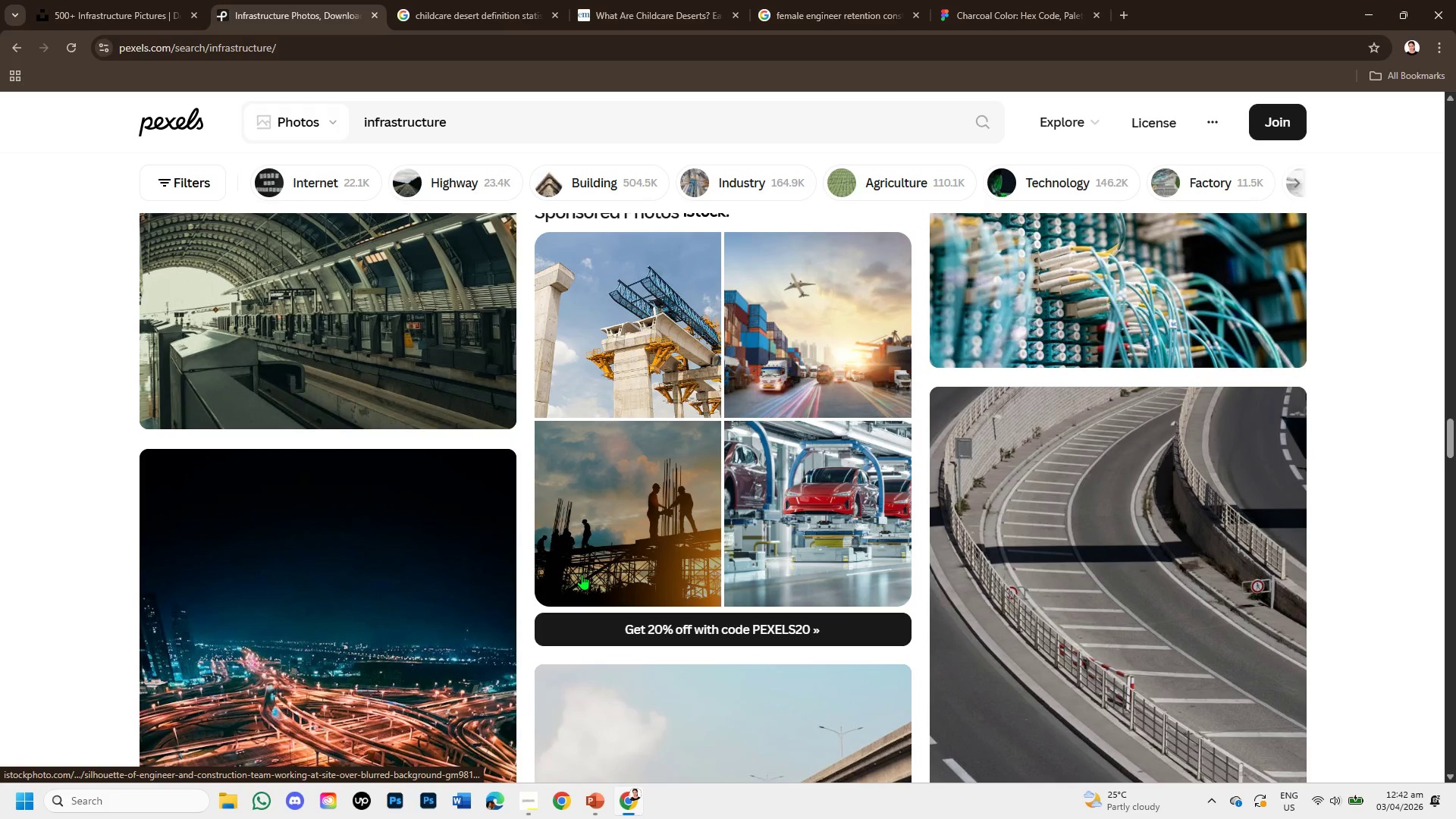 
wait(8.56)
 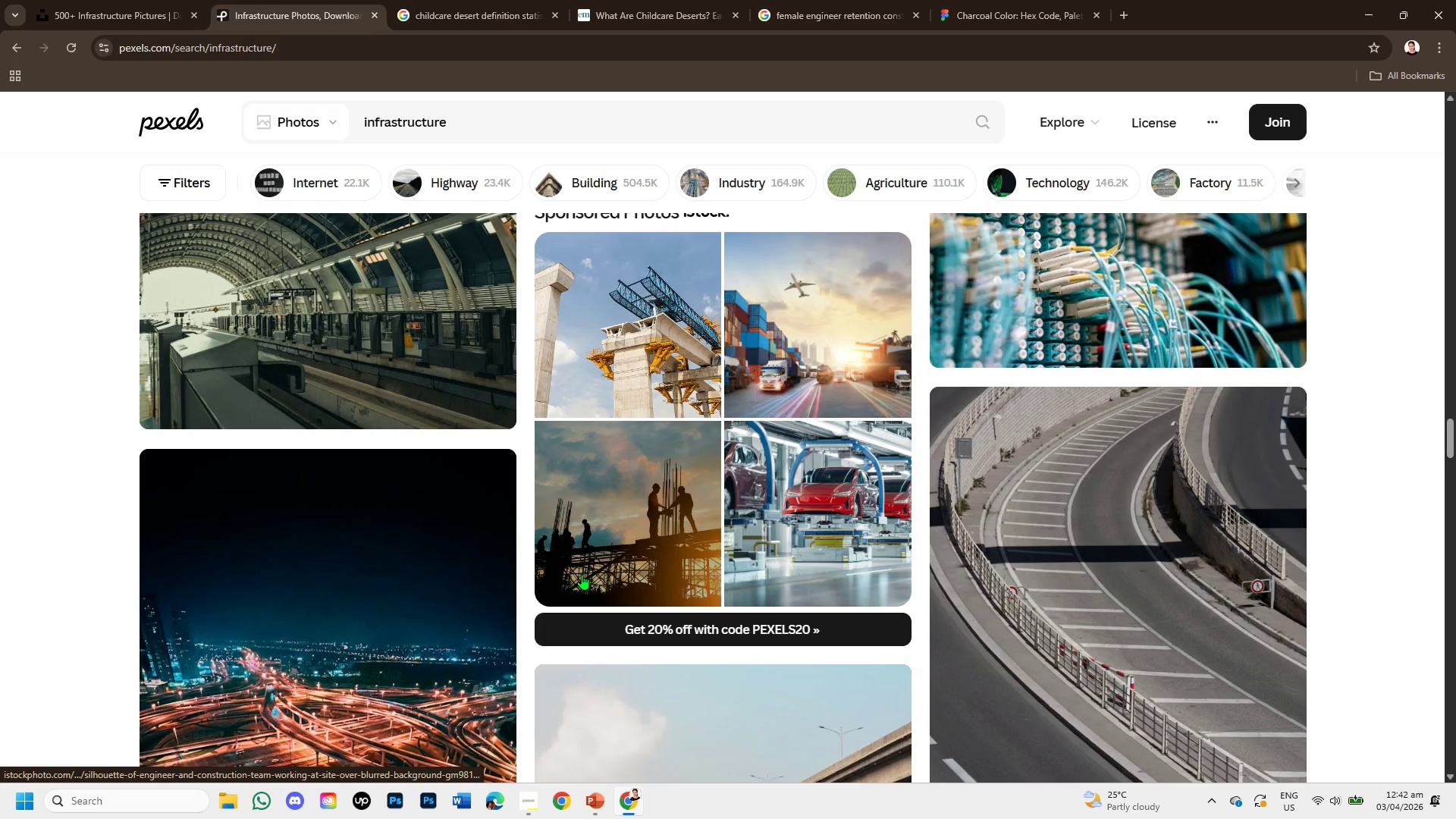 
scroll: coordinate [511, 488], scroll_direction: down, amount: 7.0
 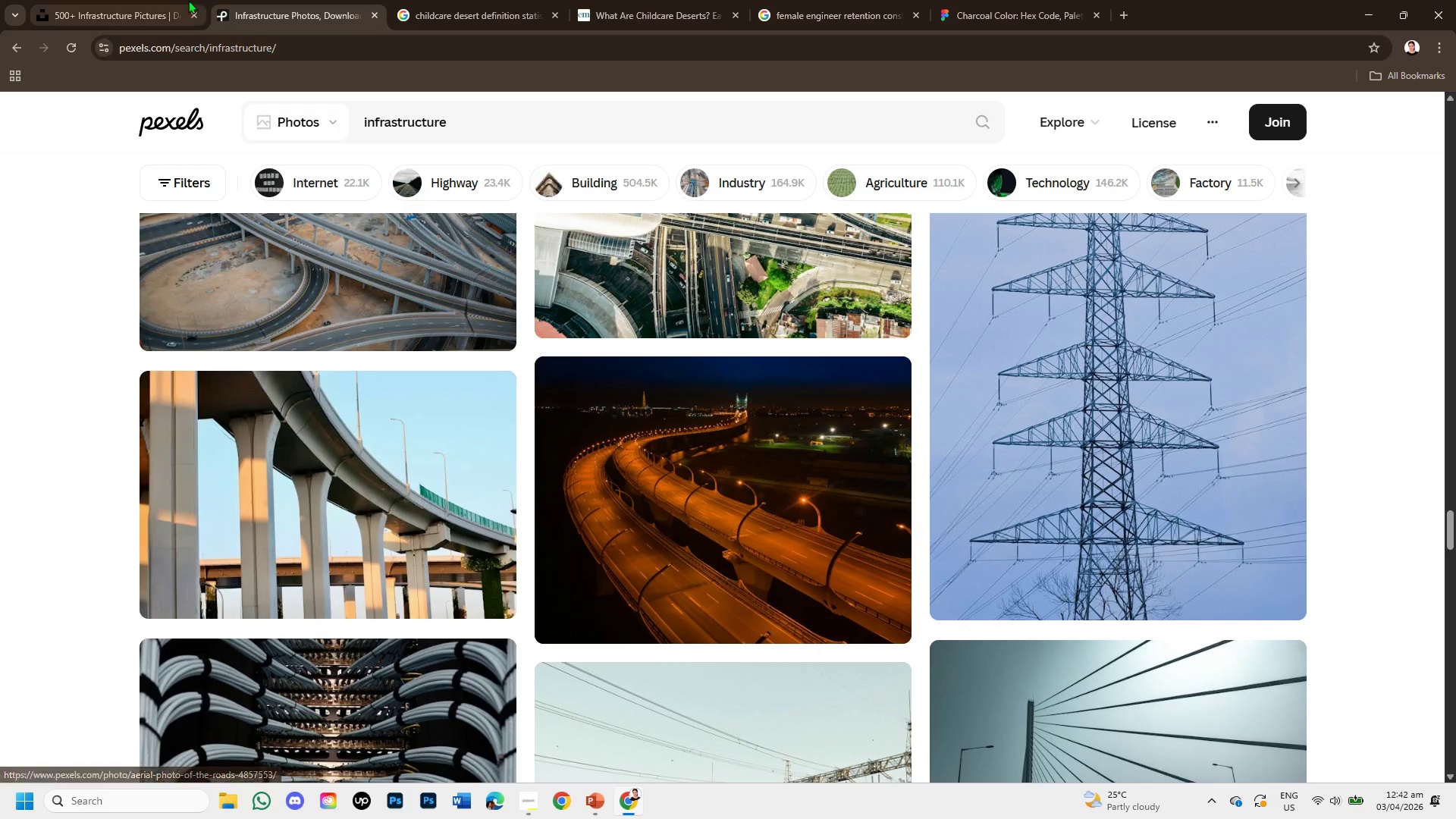 
left_click([169, 0])
 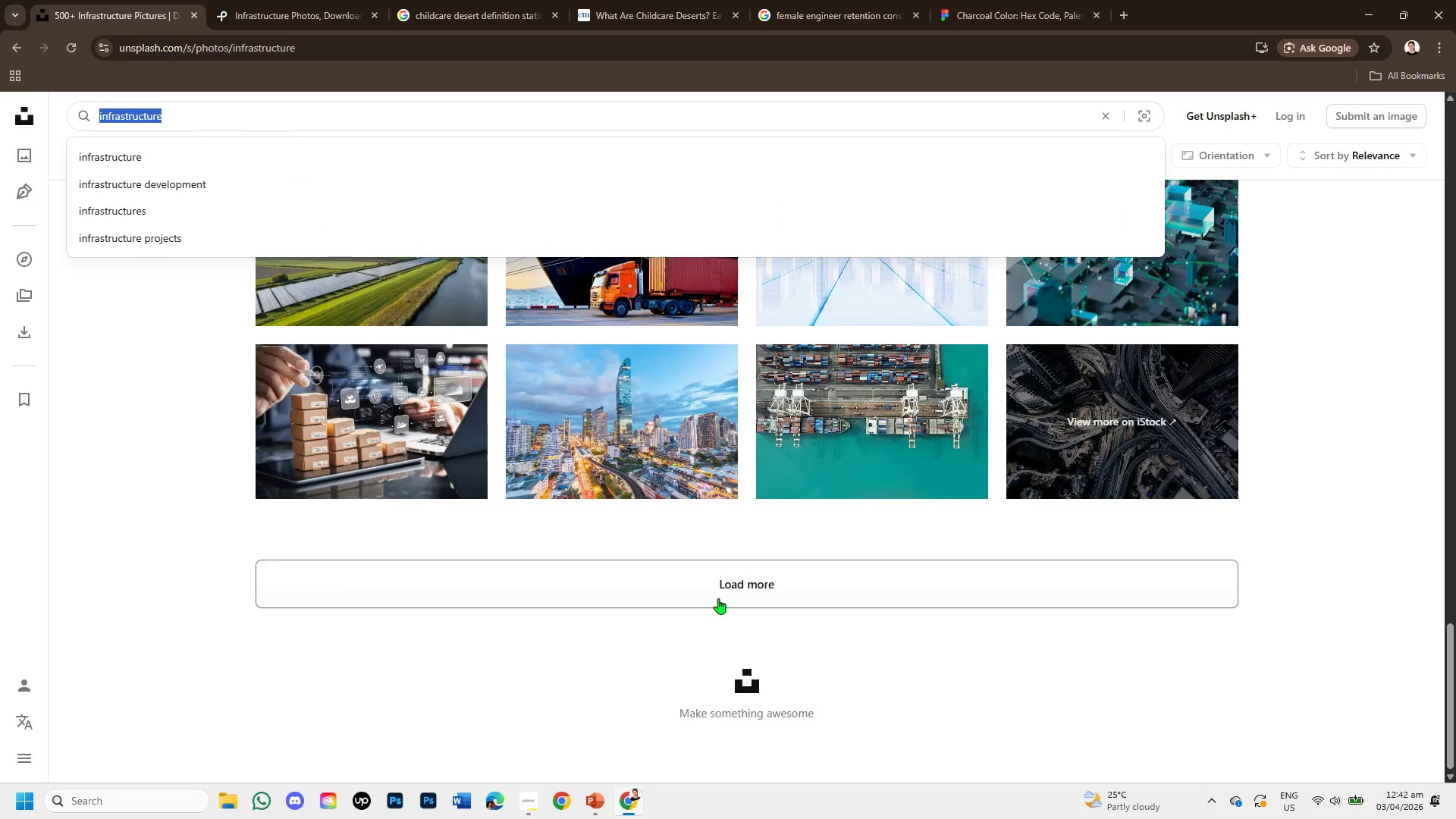 
left_click([733, 595])
 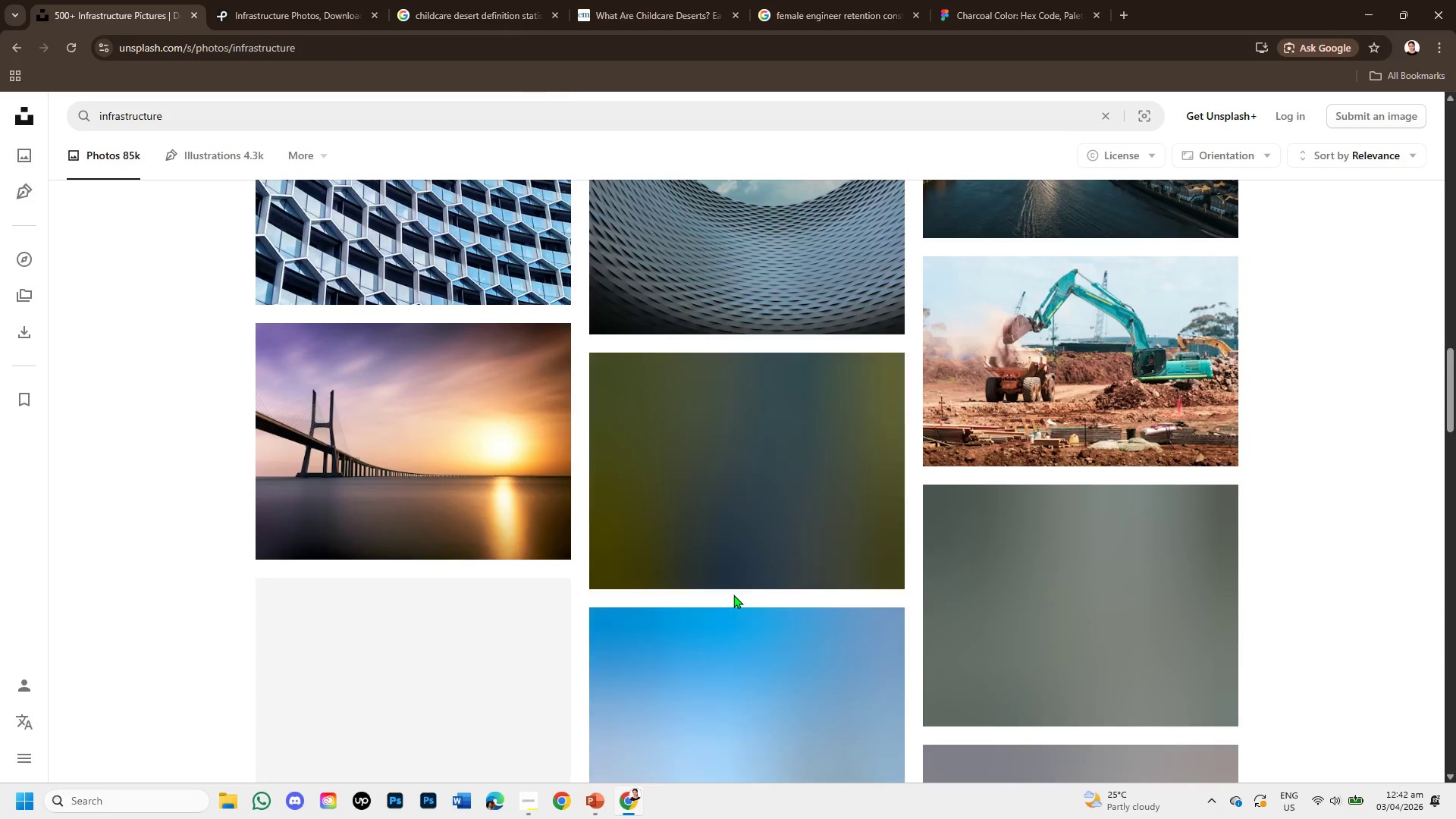 
scroll: coordinate [651, 623], scroll_direction: down, amount: 5.0
 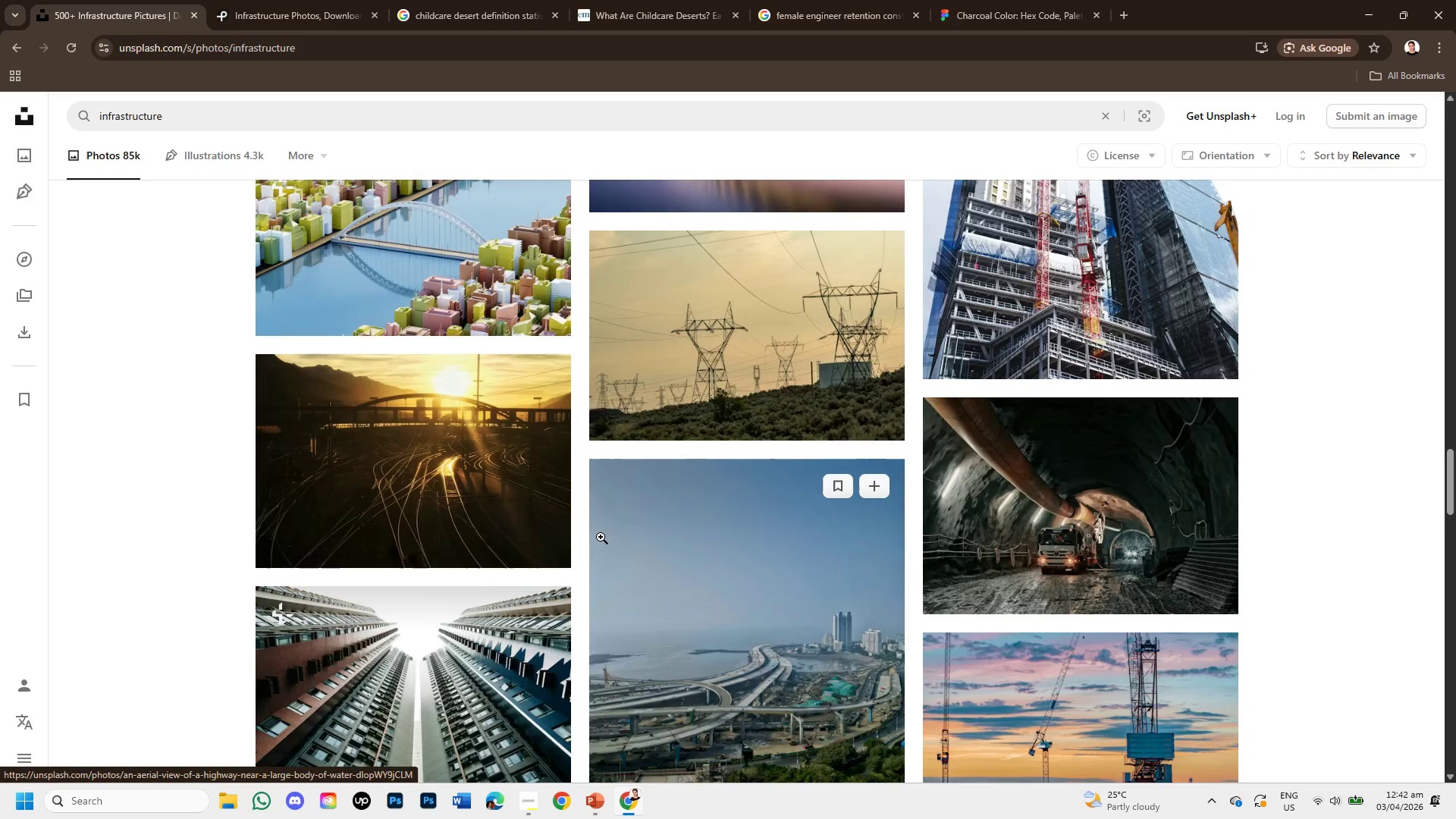 
scroll: coordinate [377, 180], scroll_direction: up, amount: 9.0
 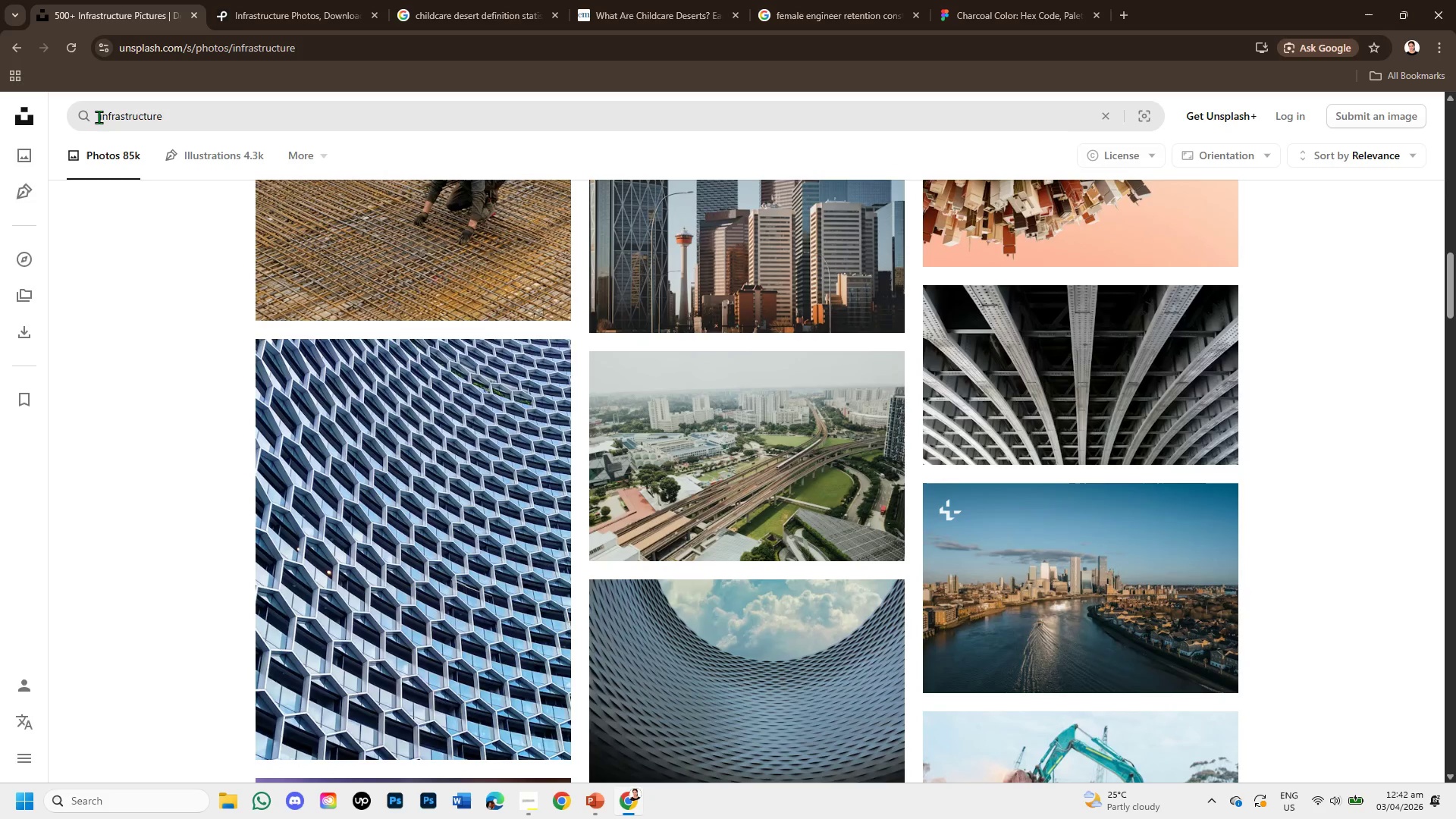 
left_click([99, 117])
 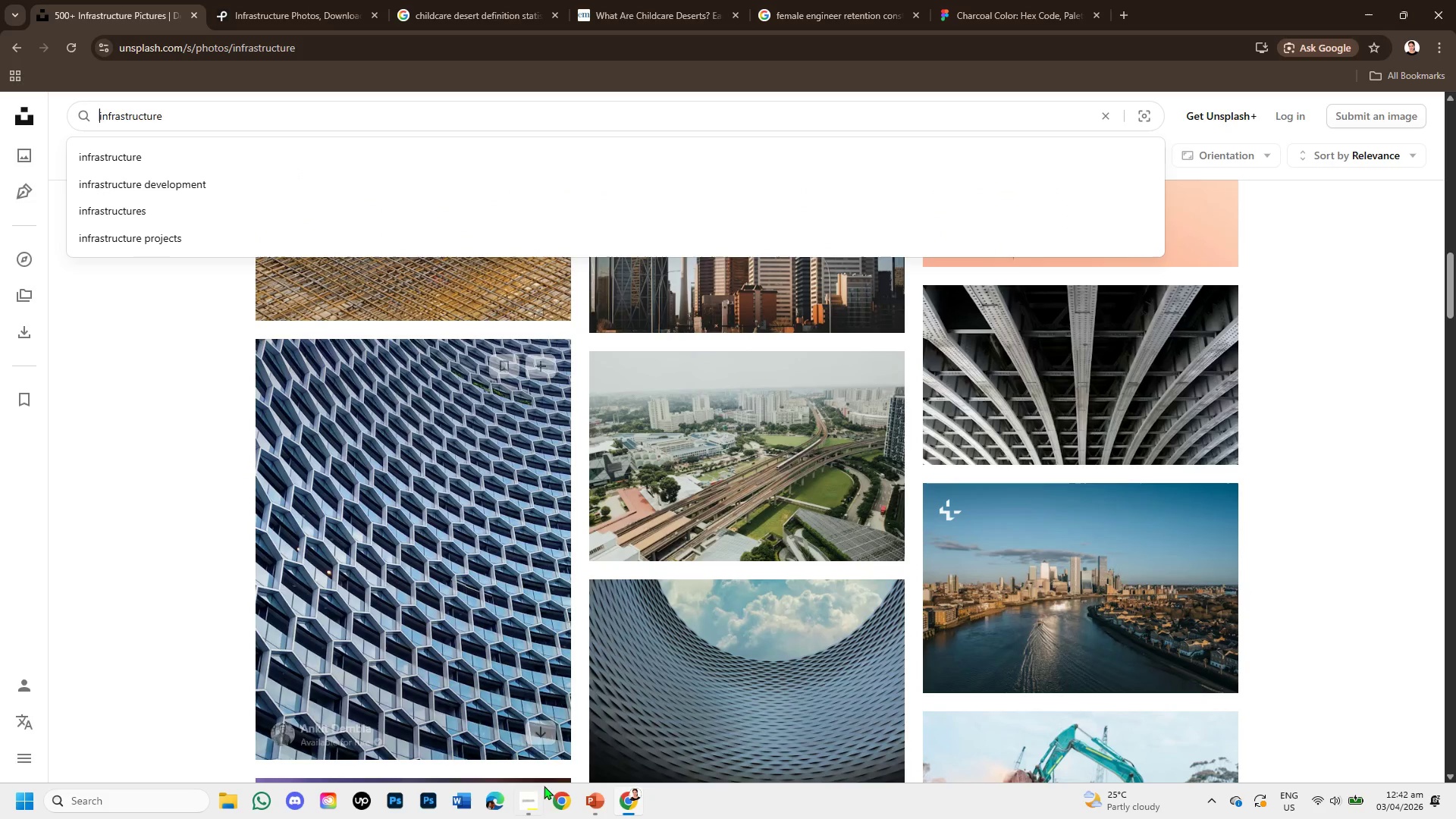 
left_click([536, 801])